 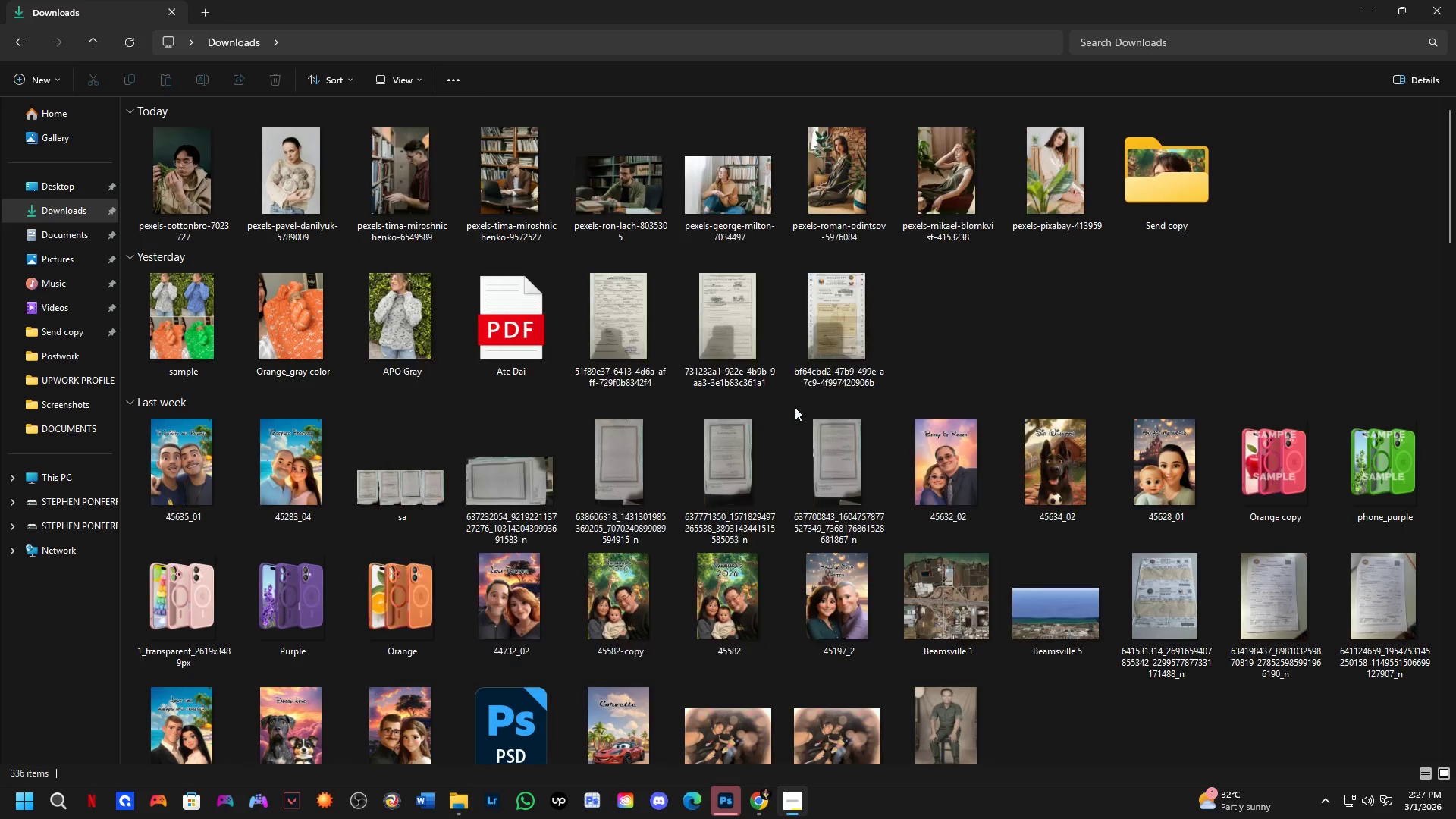 
key(Alt+Tab)
 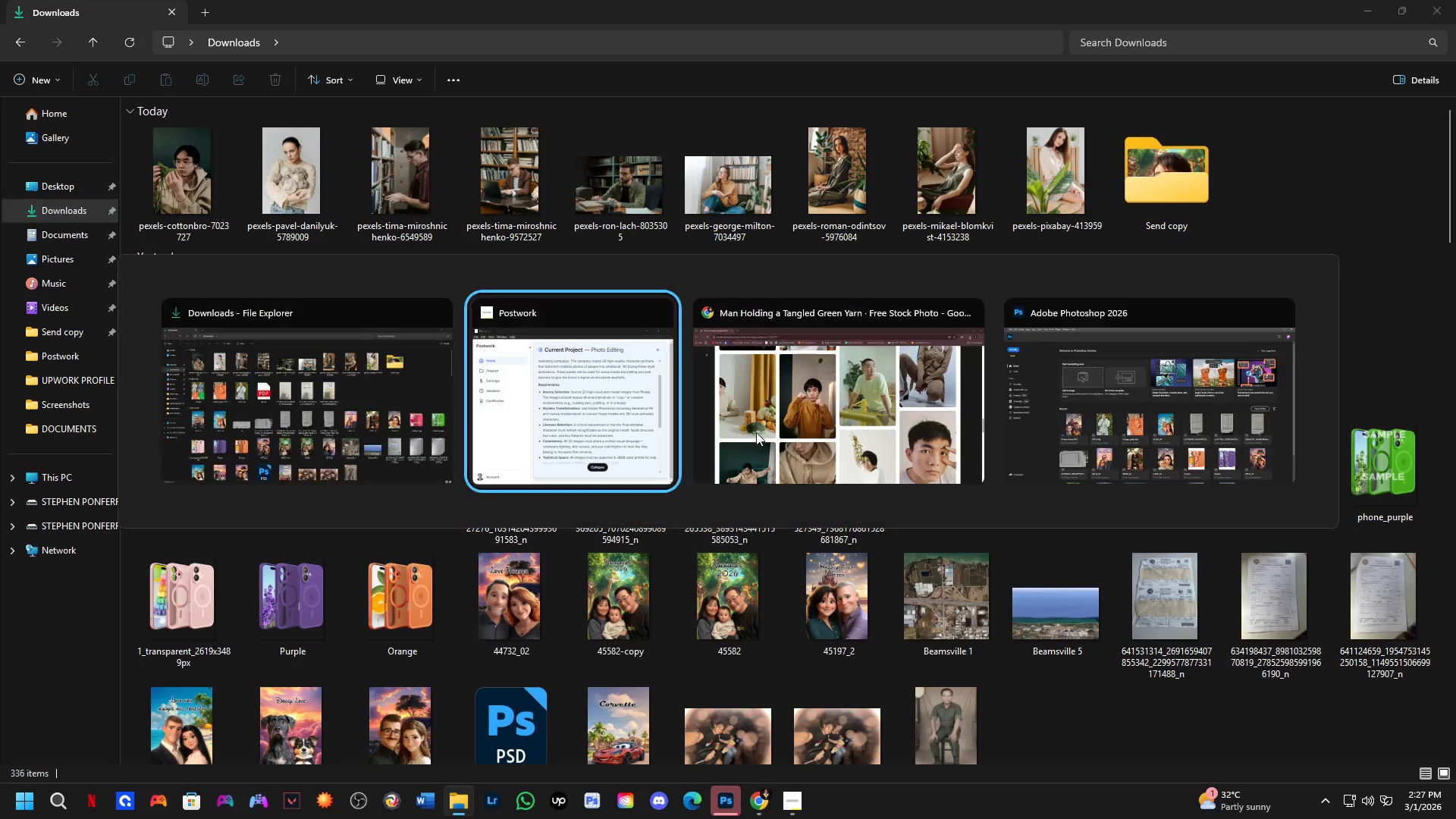 
key(Alt+Tab)
 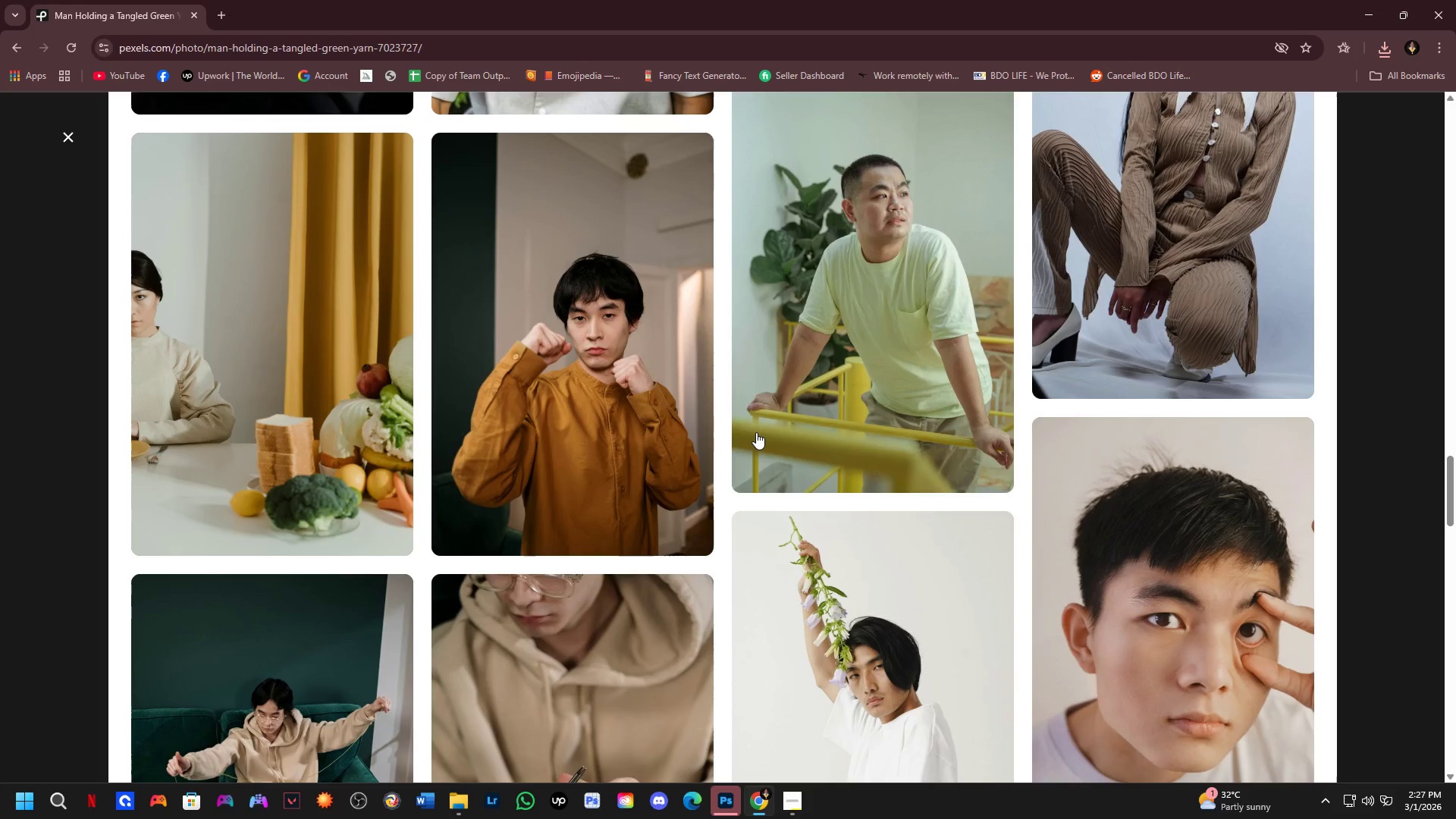 
scroll: coordinate [571, 377], scroll_direction: up, amount: 7.0
 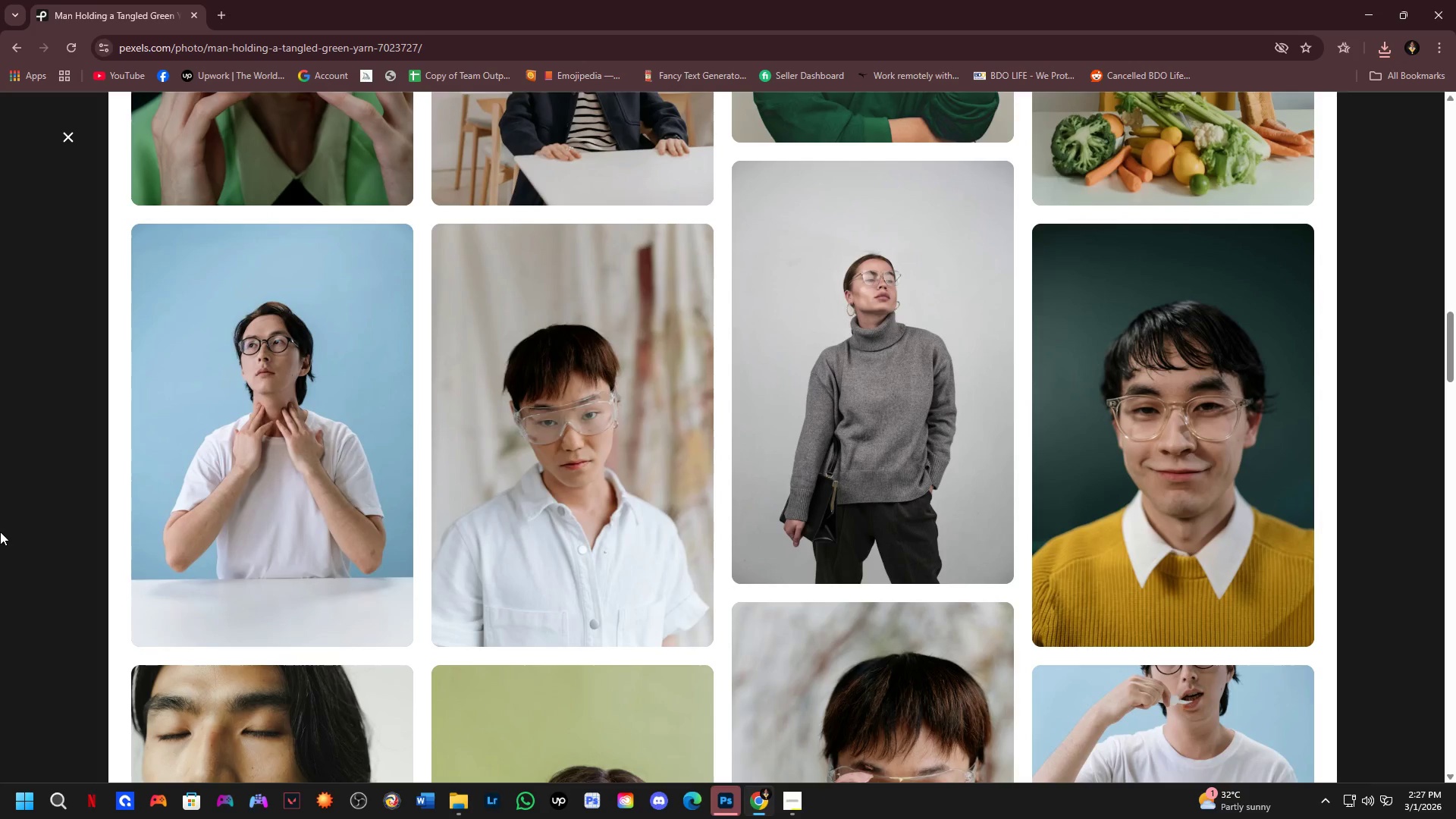 
left_click([0, 532])
 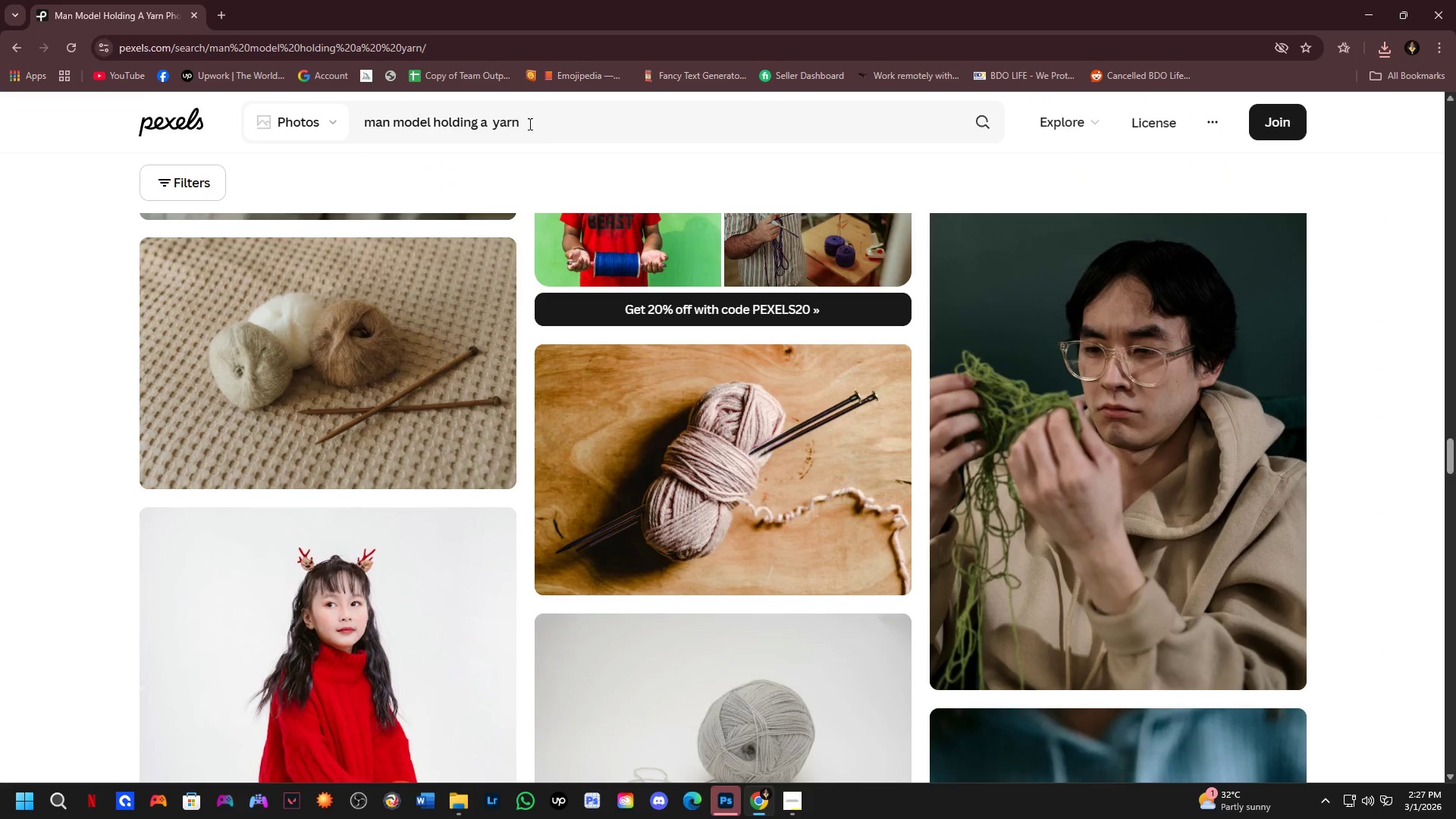 
left_click_drag(start_coordinate=[527, 118], to_coordinate=[319, 93])
 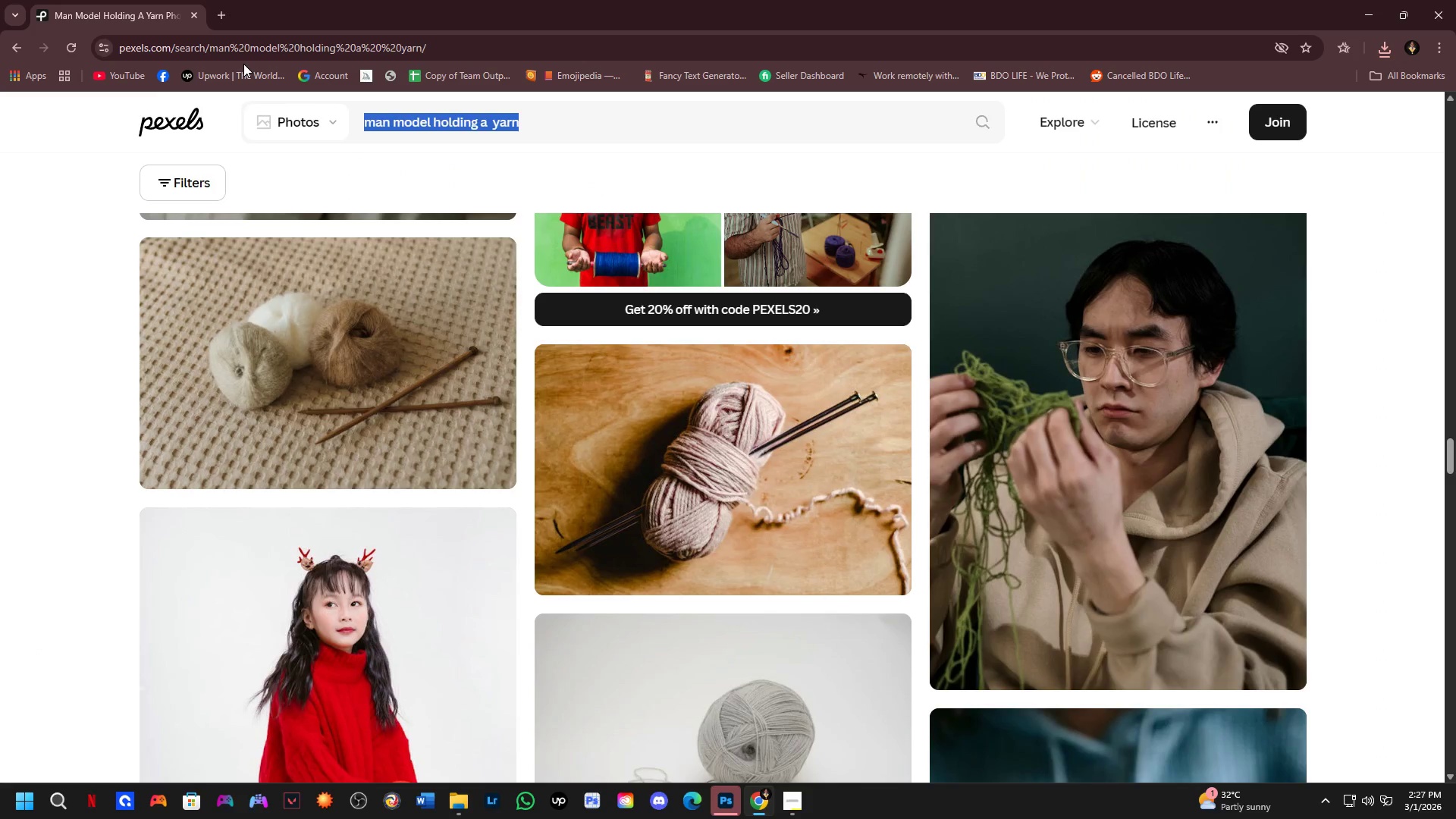 
type(crafting model)
 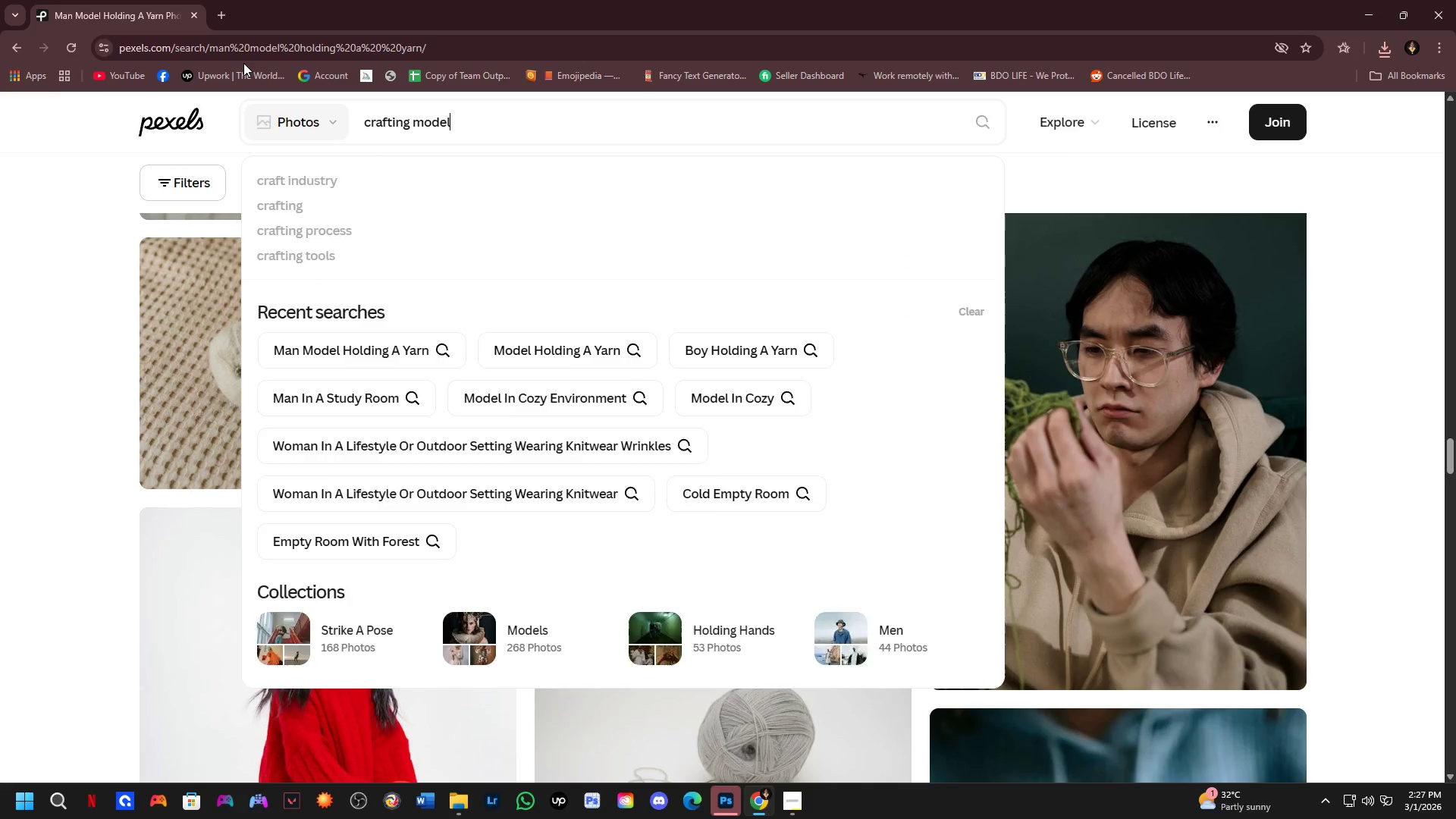 
key(Enter)
 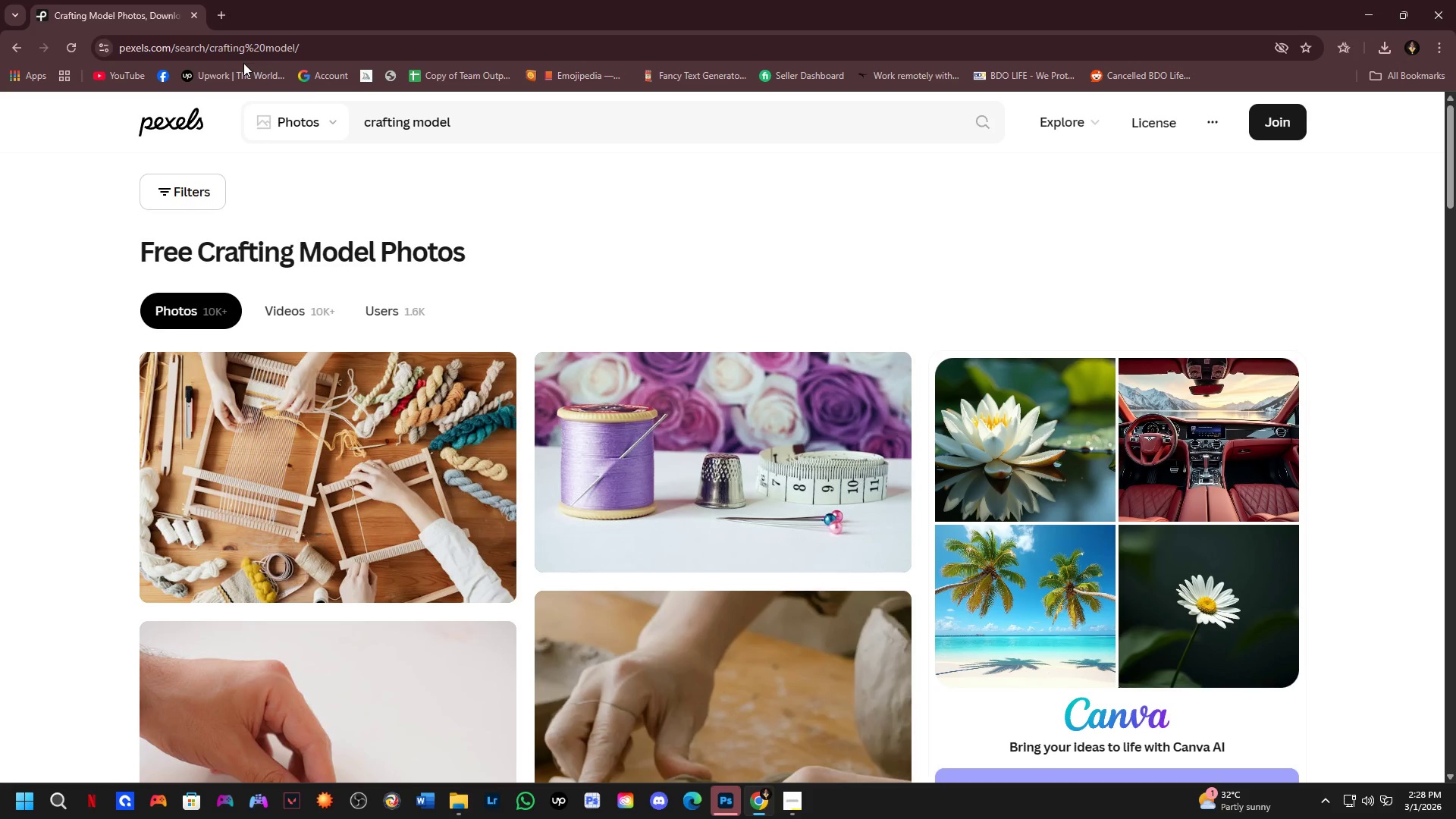 
scroll: coordinate [602, 438], scroll_direction: down, amount: 17.0
 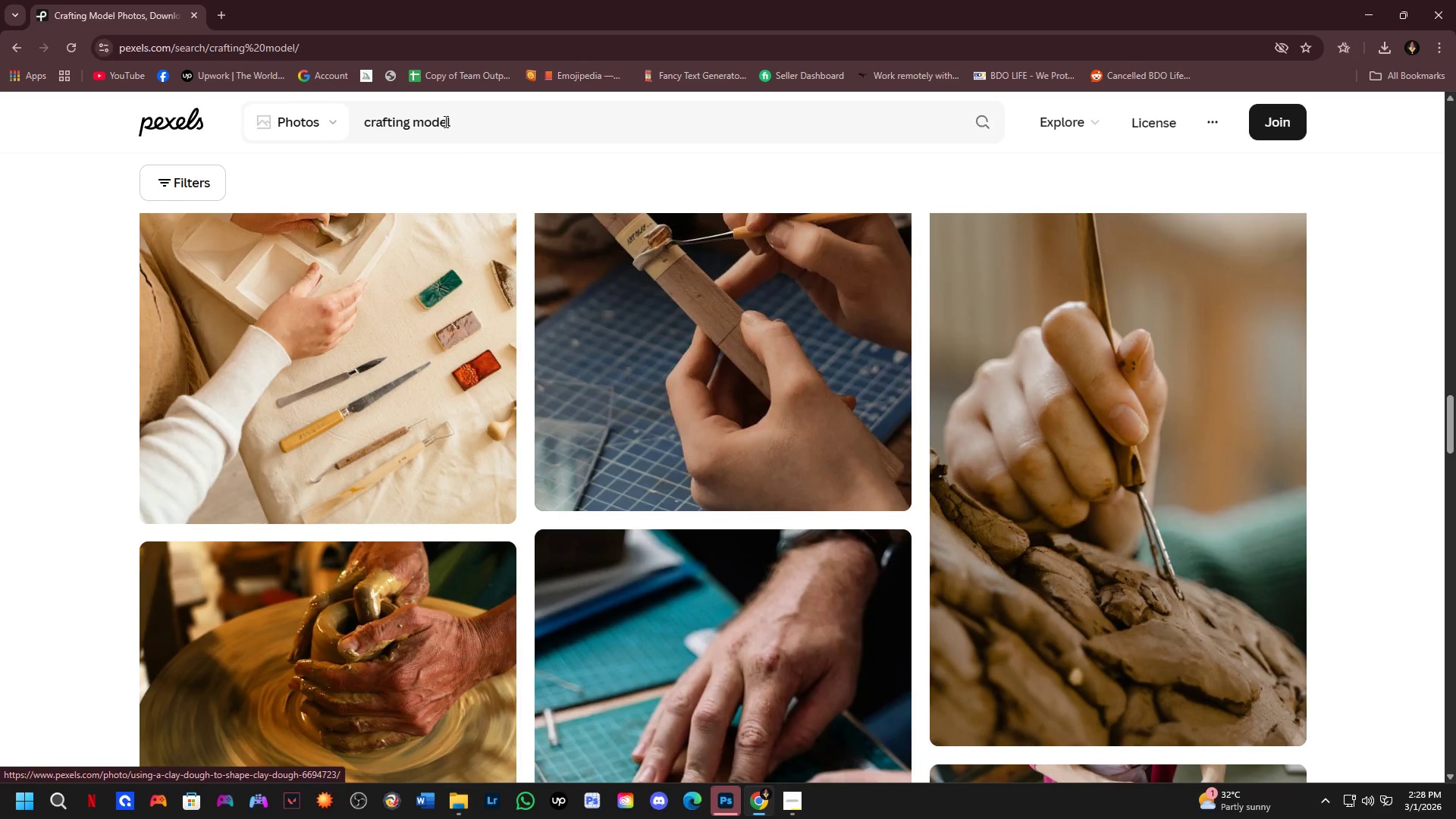 
left_click([457, 118])
 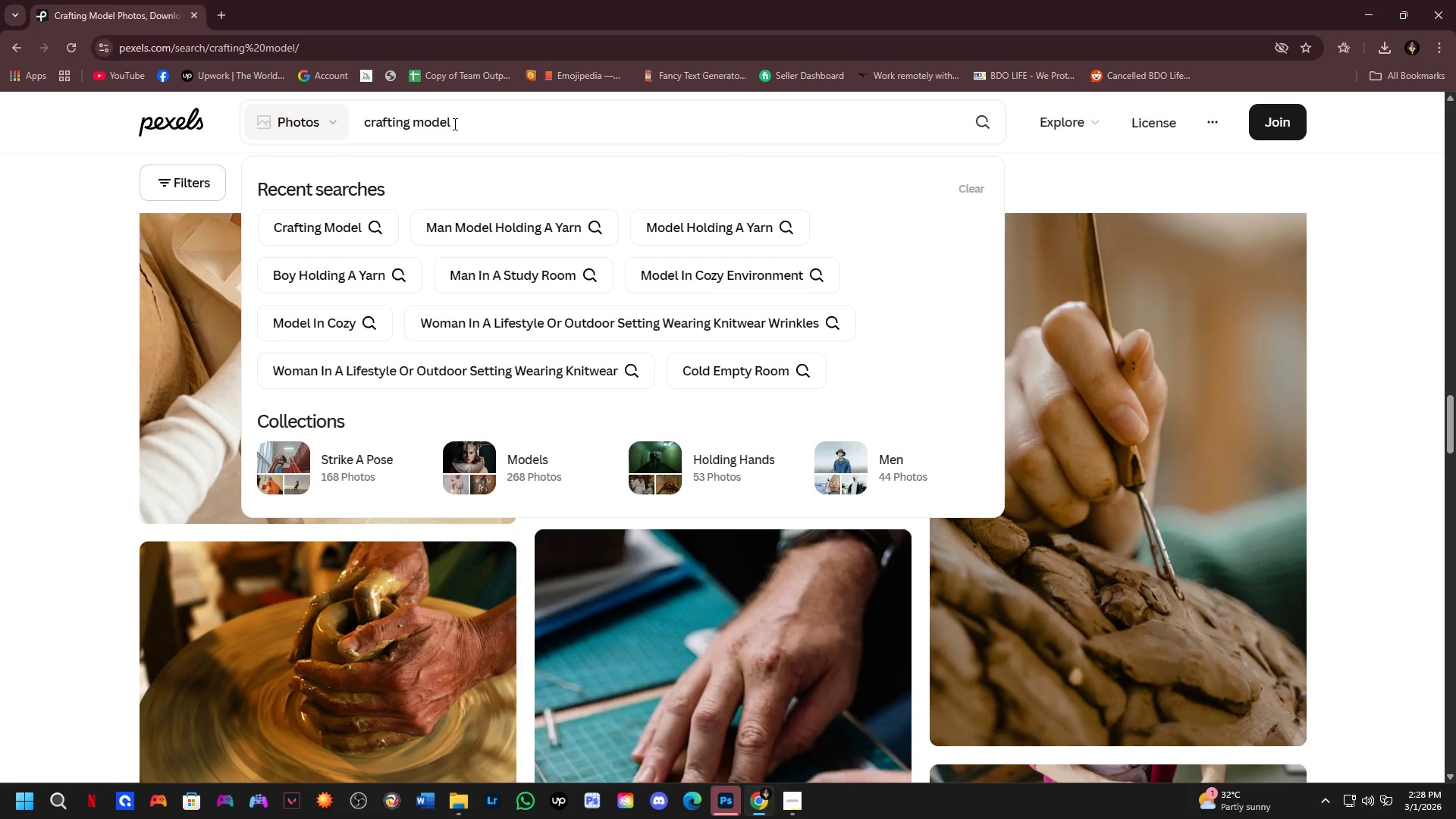 
type( woman)
 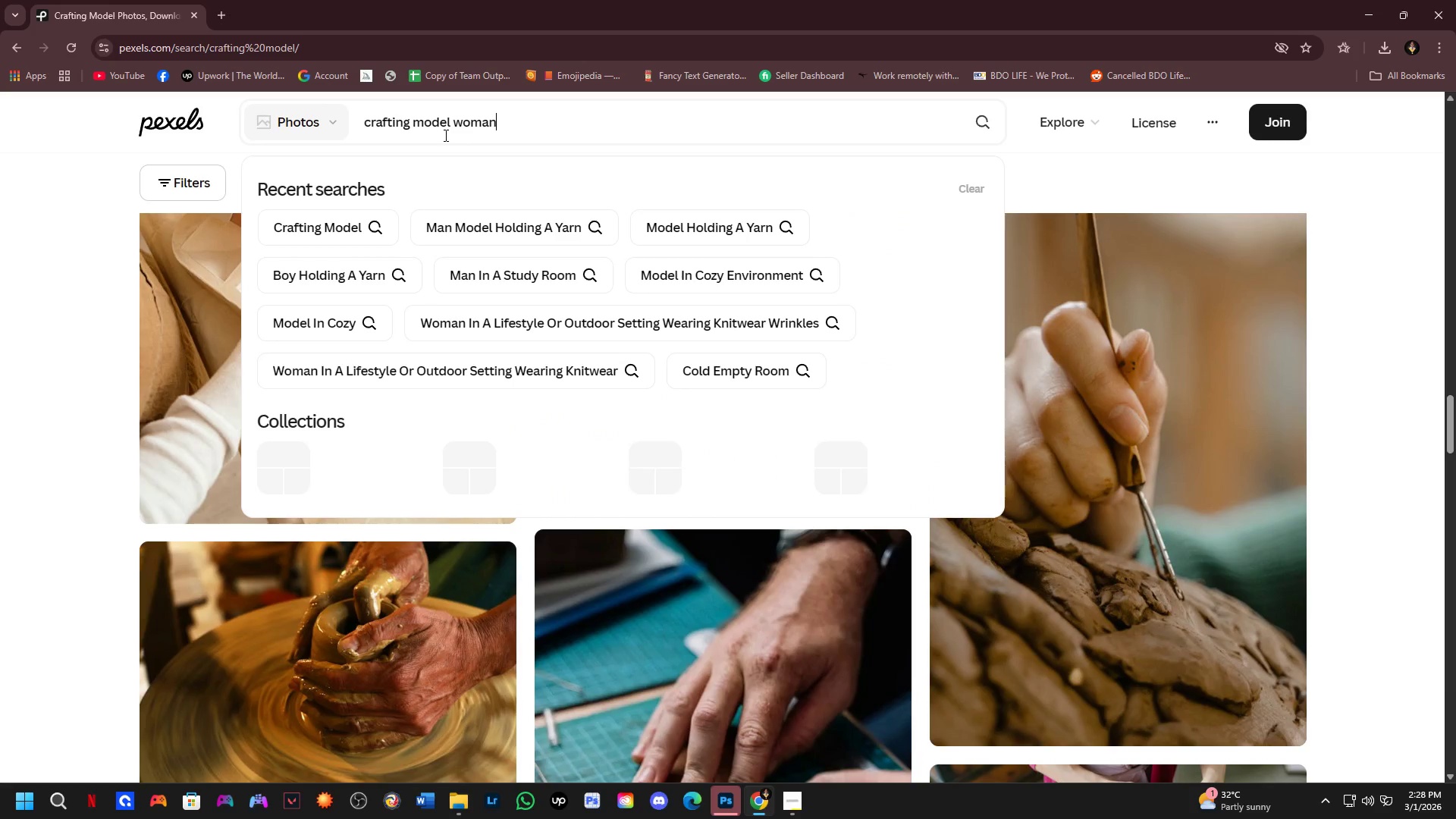 
key(Enter)
 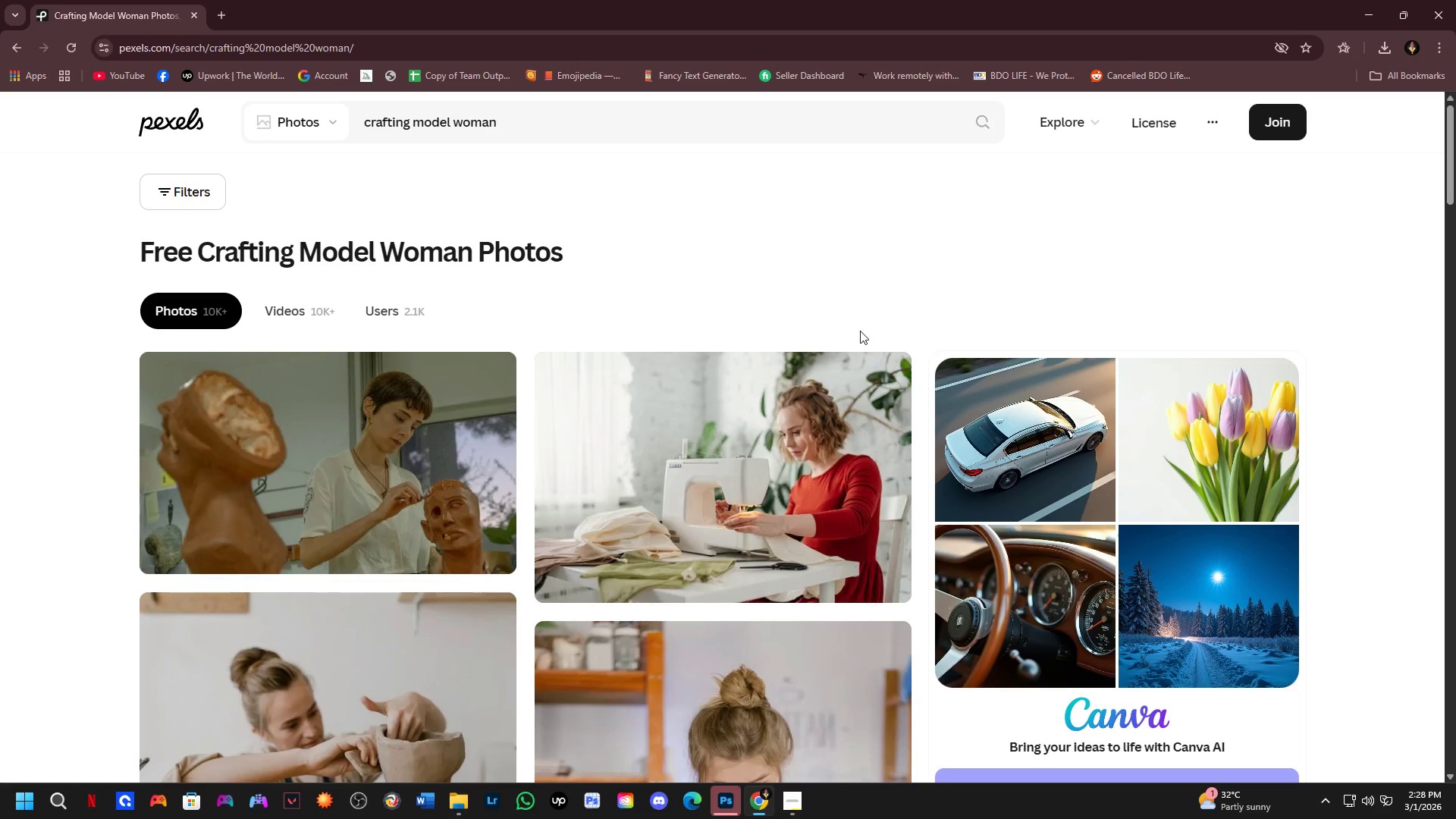 
scroll: coordinate [939, 401], scroll_direction: down, amount: 5.0
 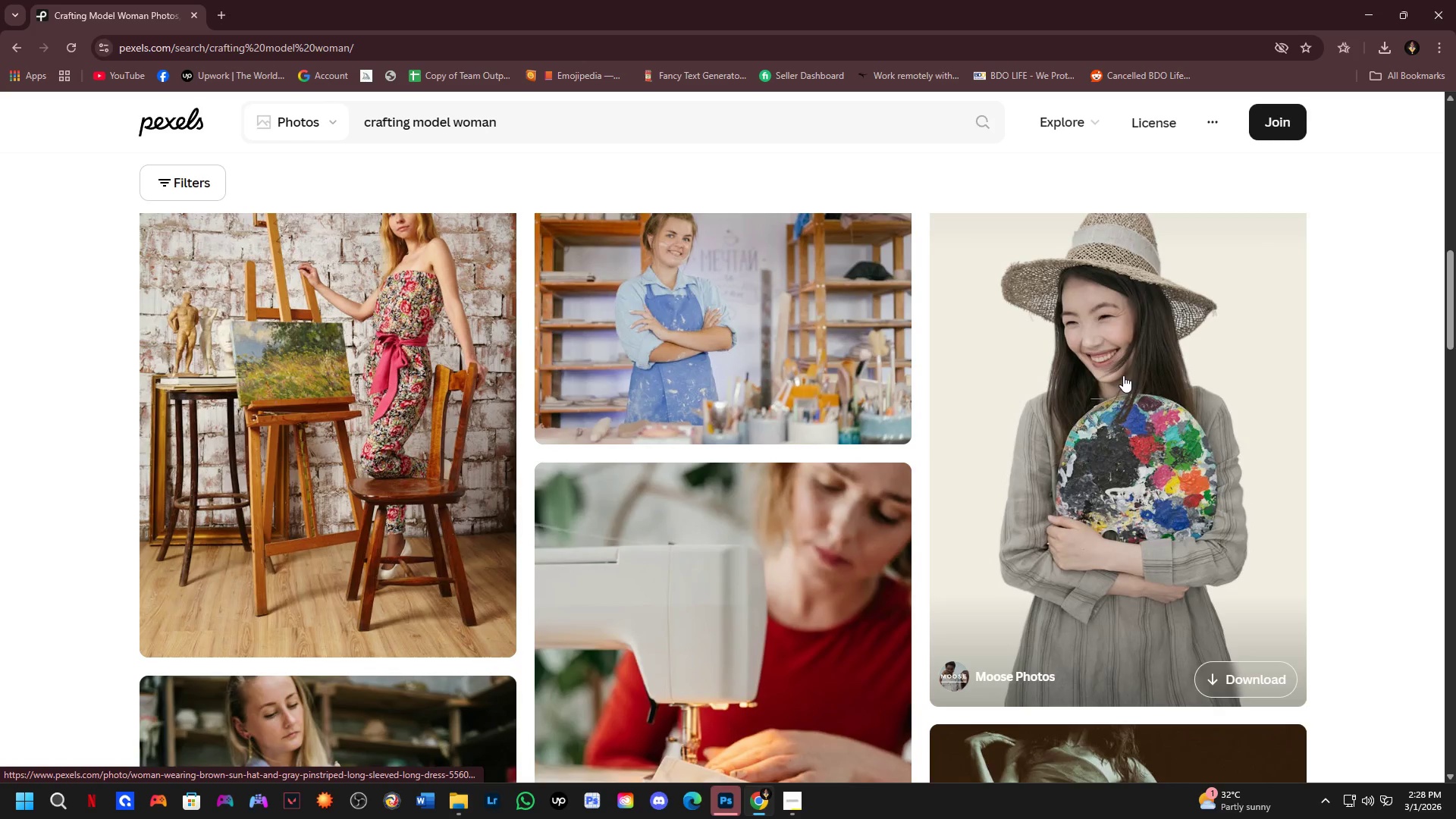 
left_click([1123, 375])
 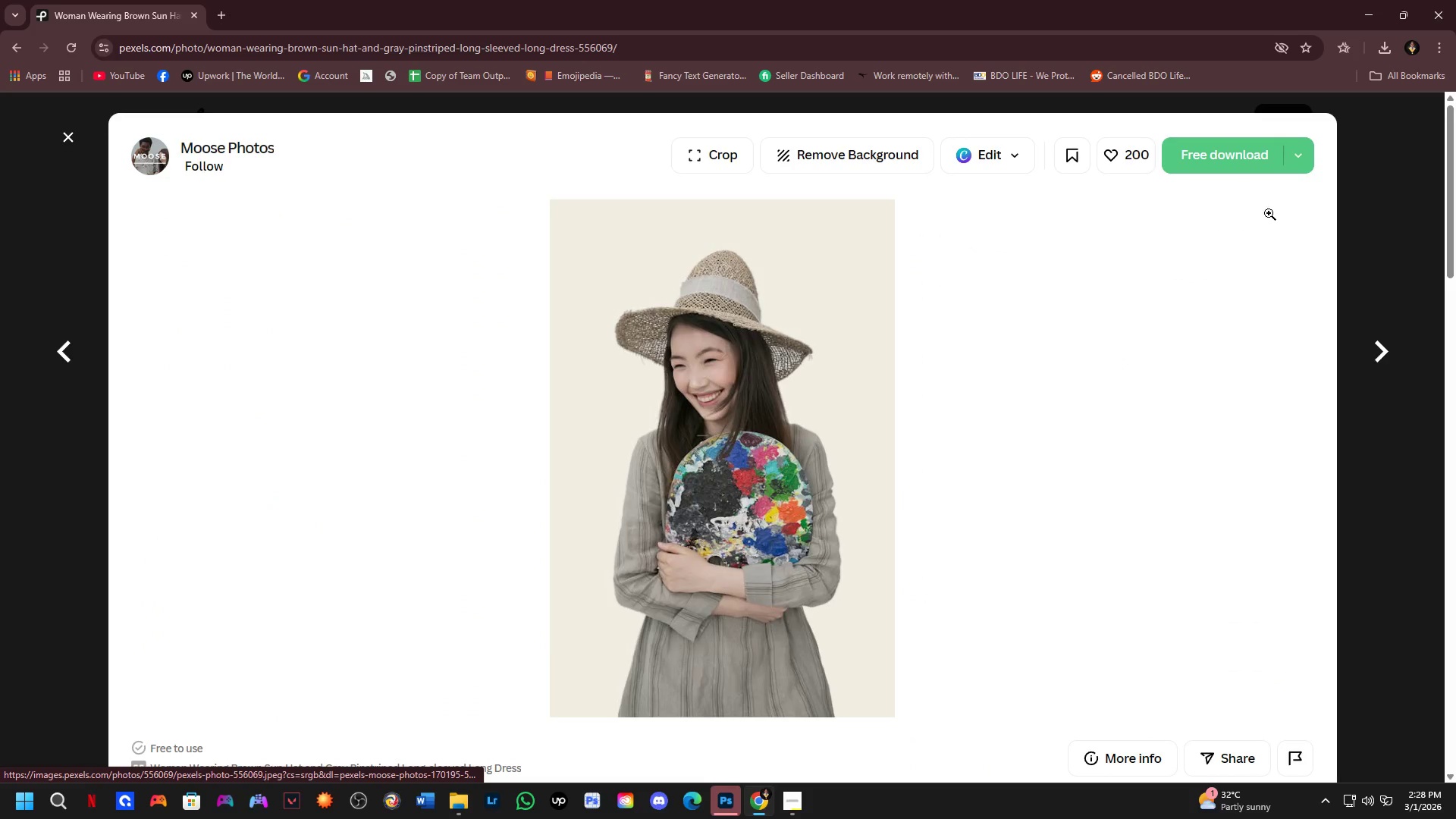 
left_click([1223, 140])
 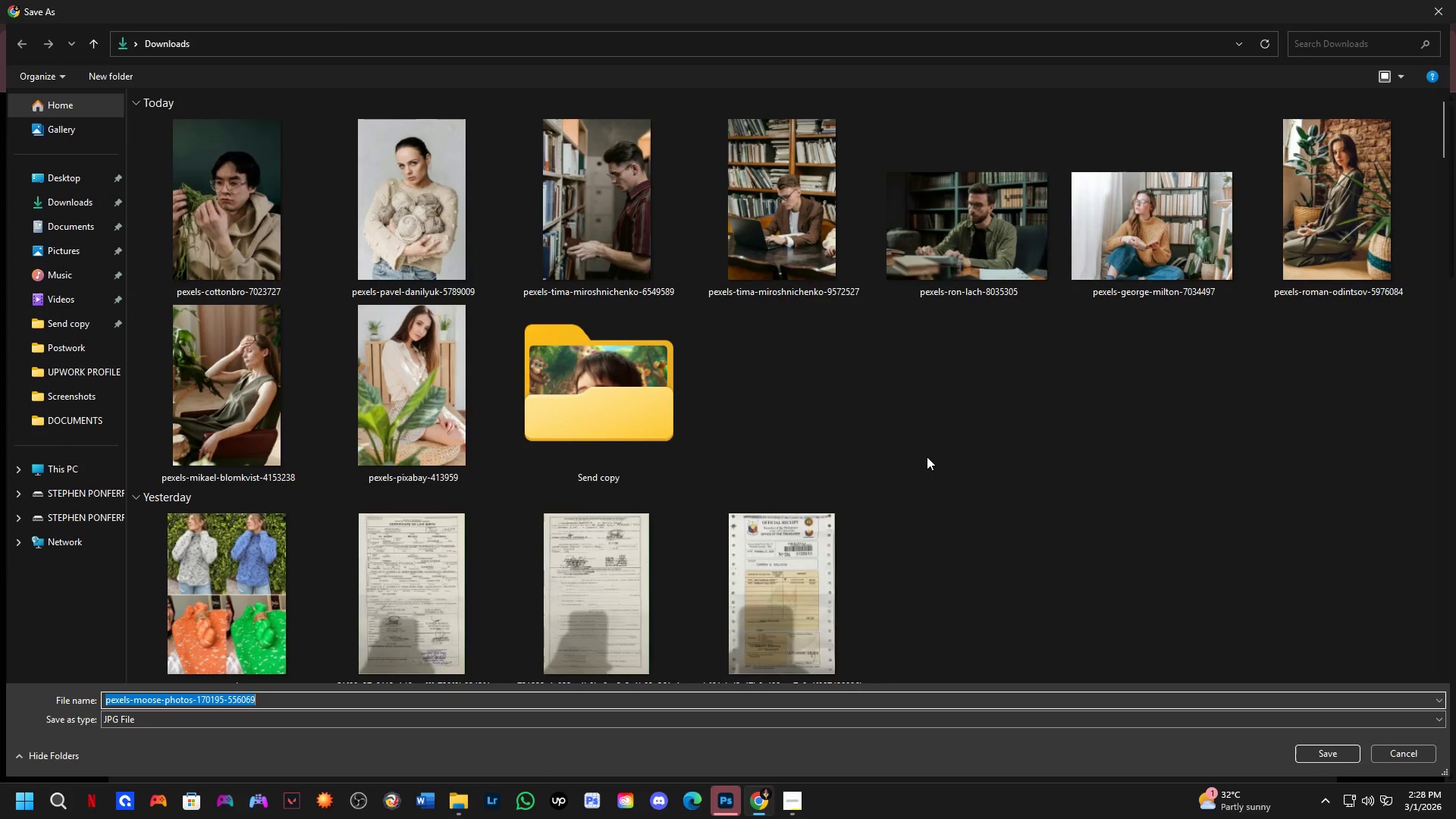 
key(NumpadEnter)
 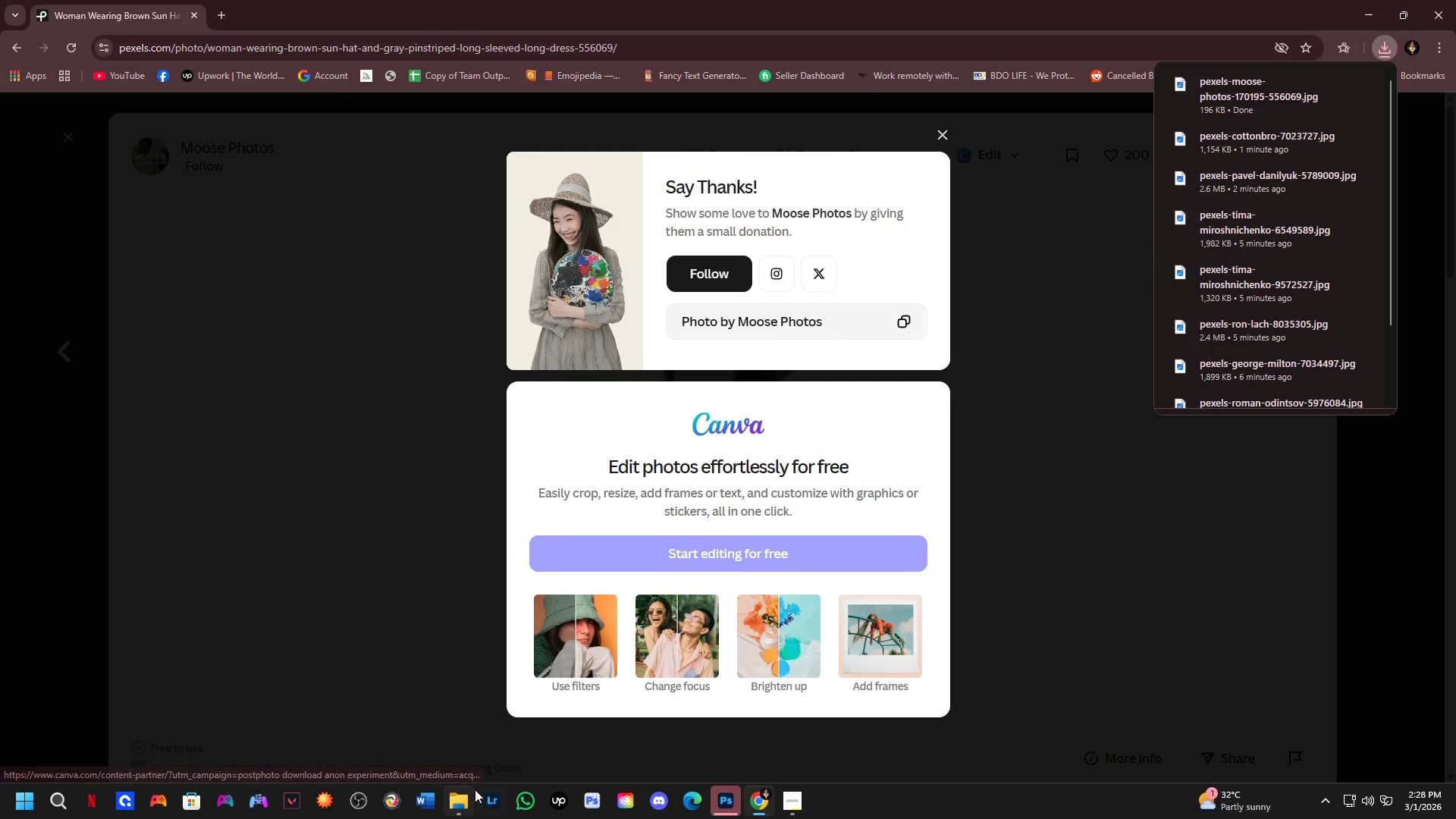 
left_click([463, 814])
 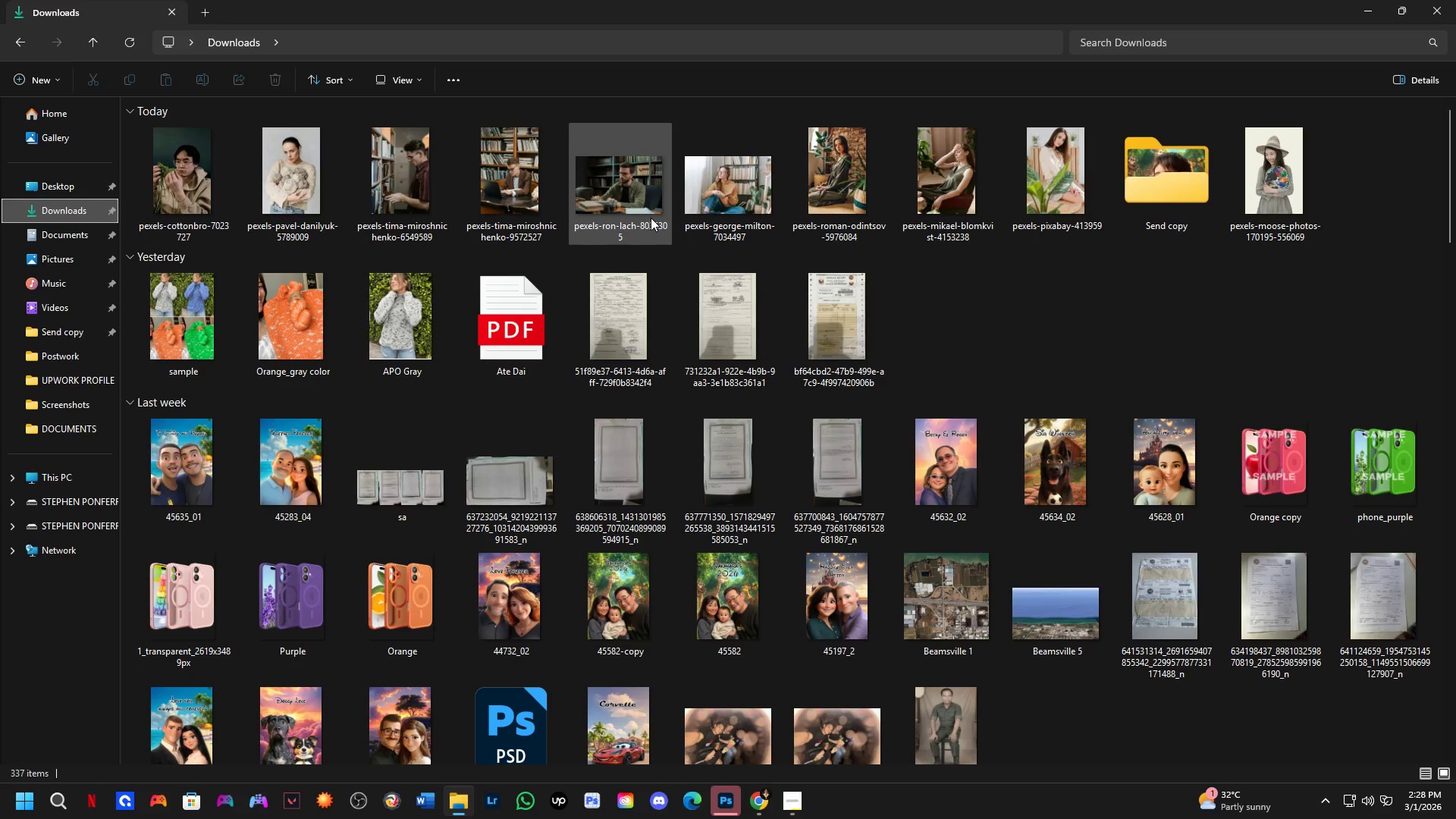 
wait(5.2)
 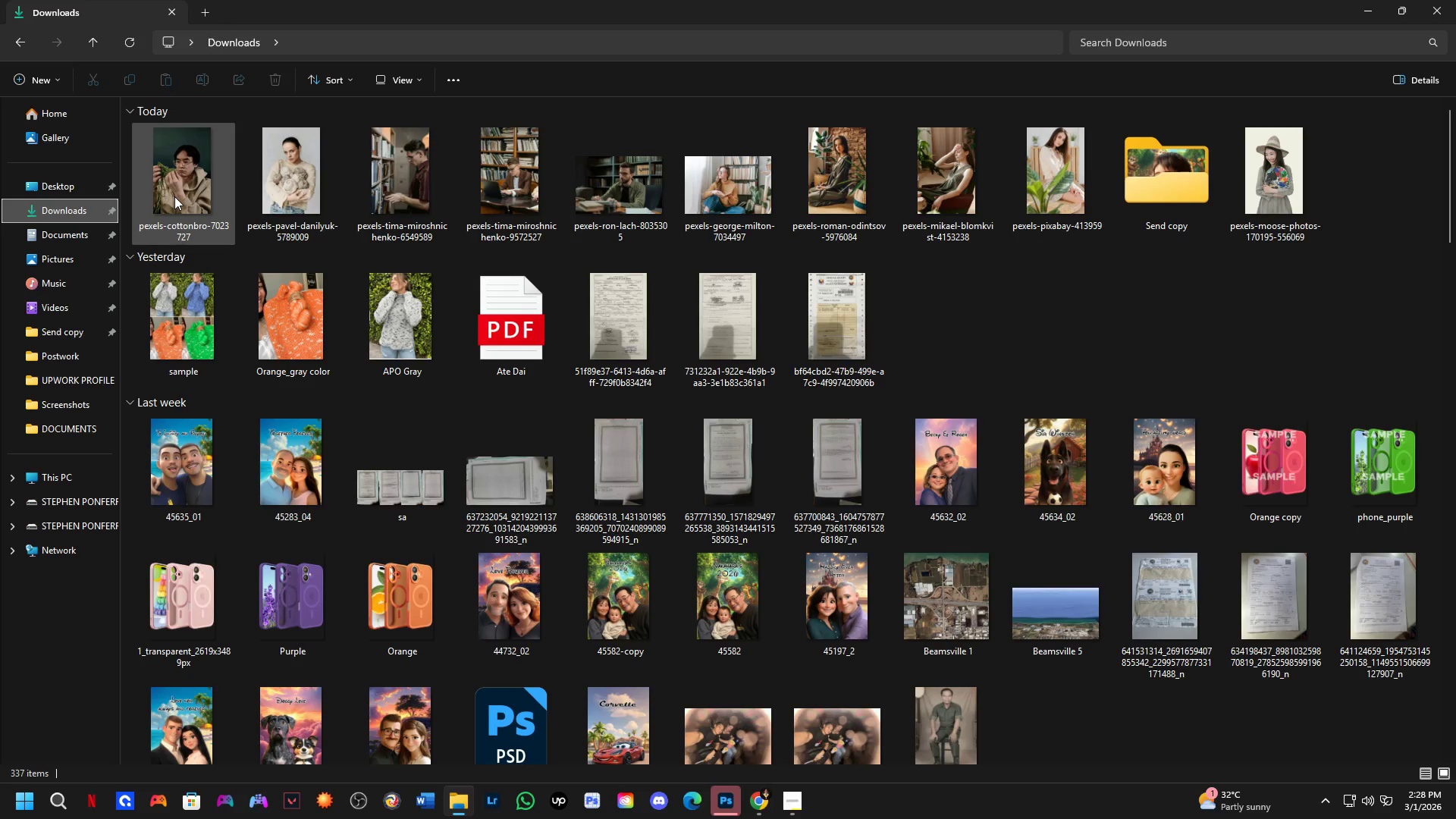 
mouse_move([243, 174])
 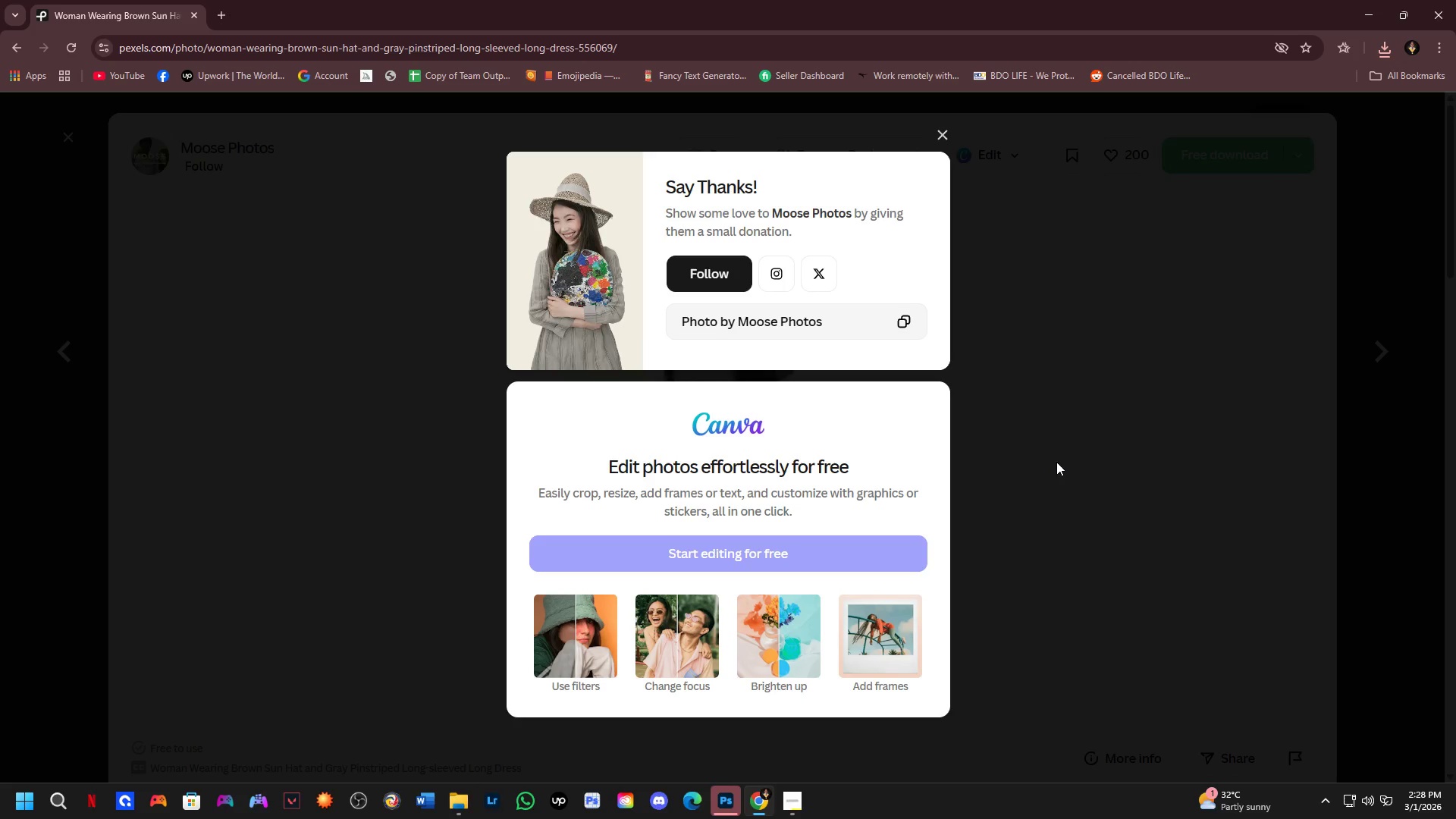 
scroll: coordinate [651, 450], scroll_direction: down, amount: 9.0
 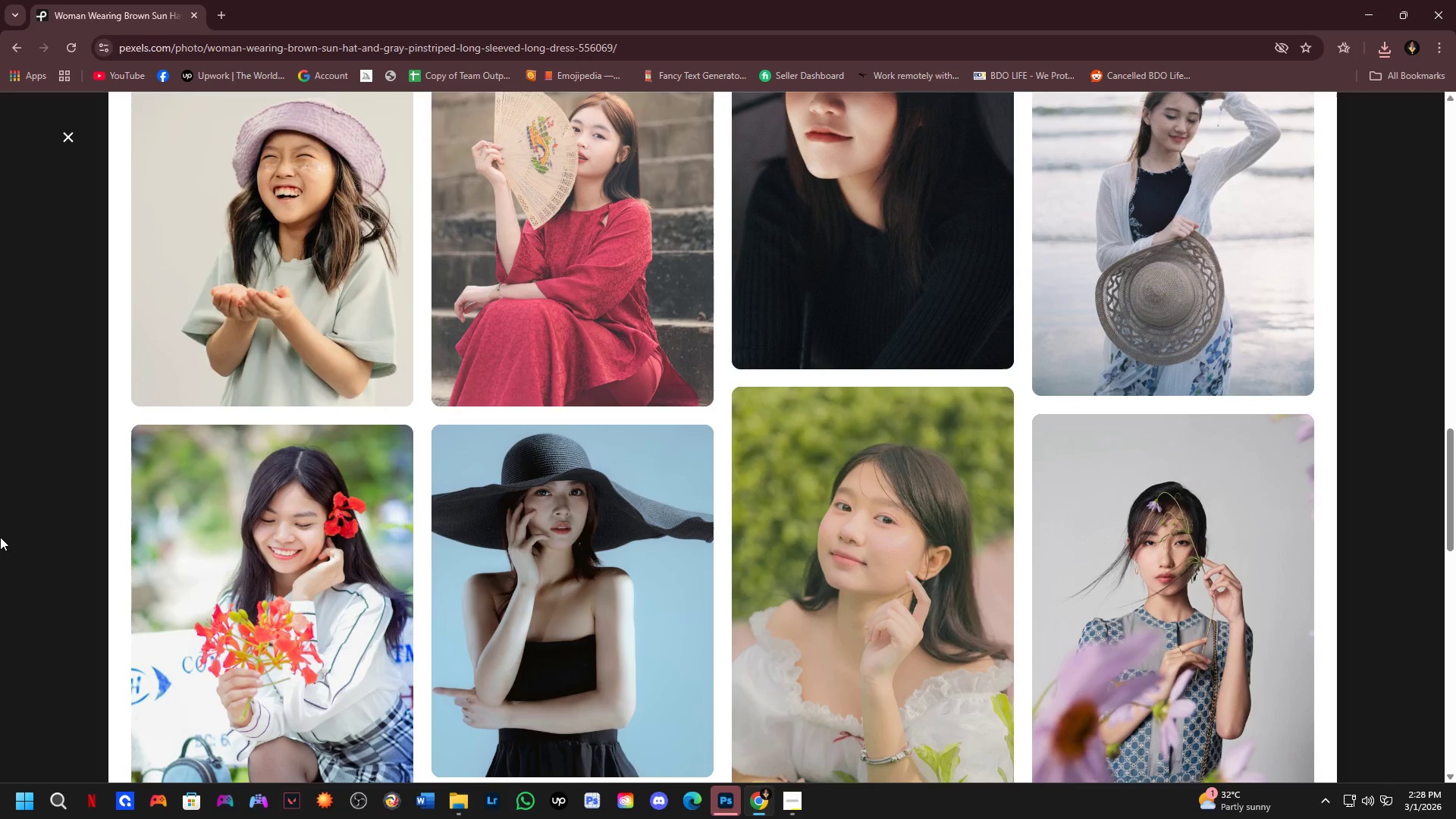 
left_click([0, 537])
 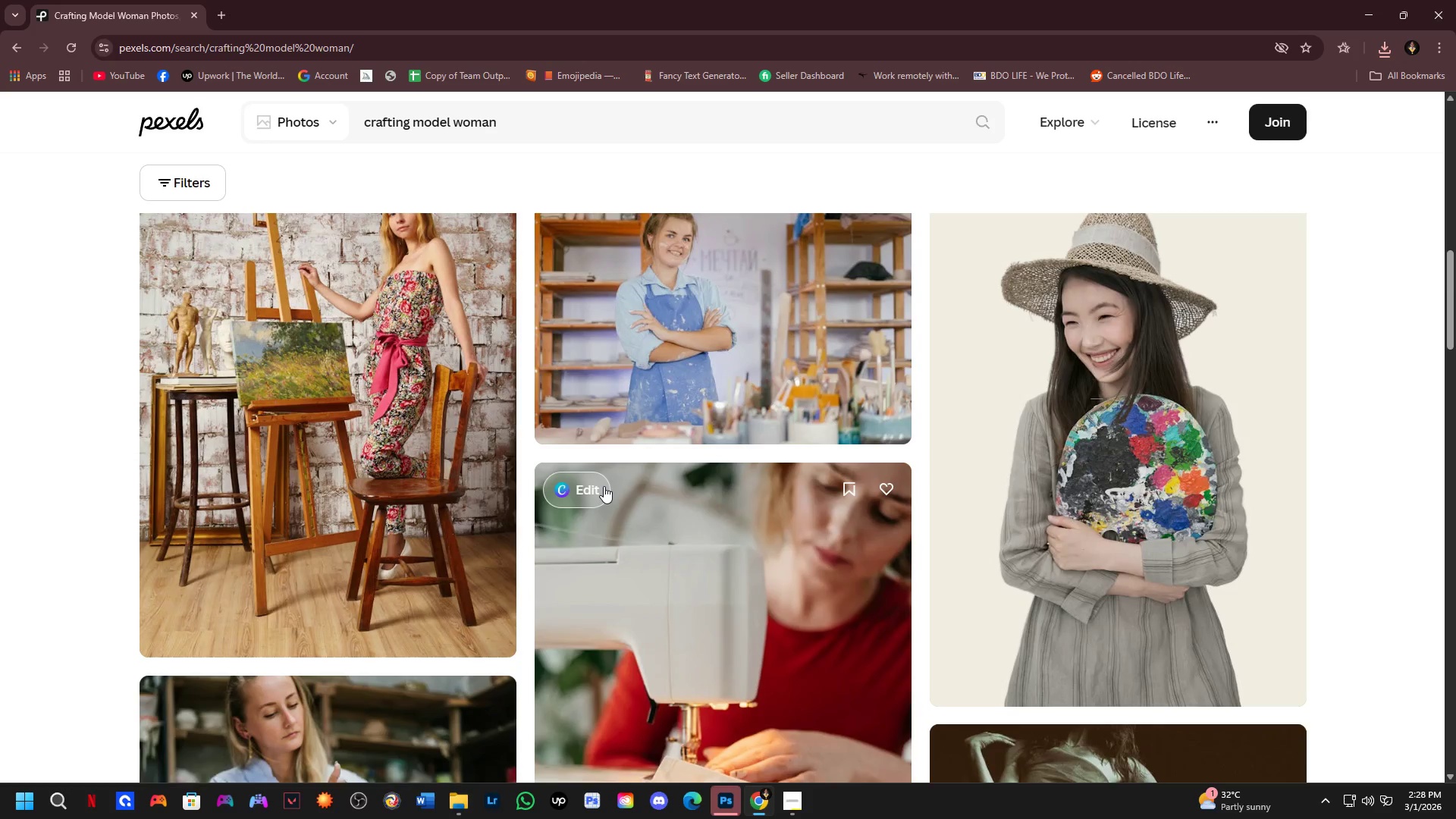 
scroll: coordinate [604, 486], scroll_direction: up, amount: 2.0
 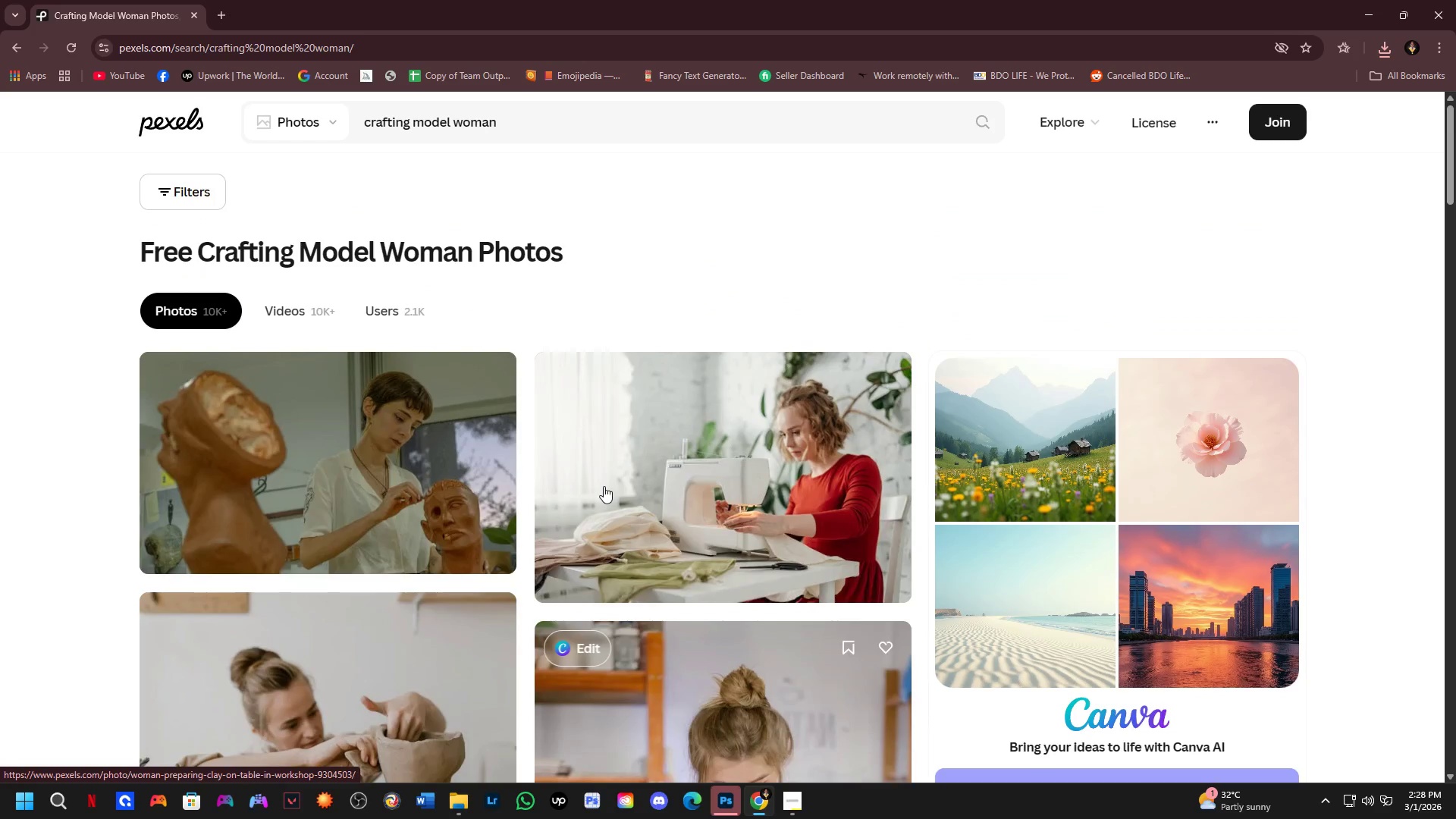 
scroll: coordinate [596, 538], scroll_direction: down, amount: 13.0
 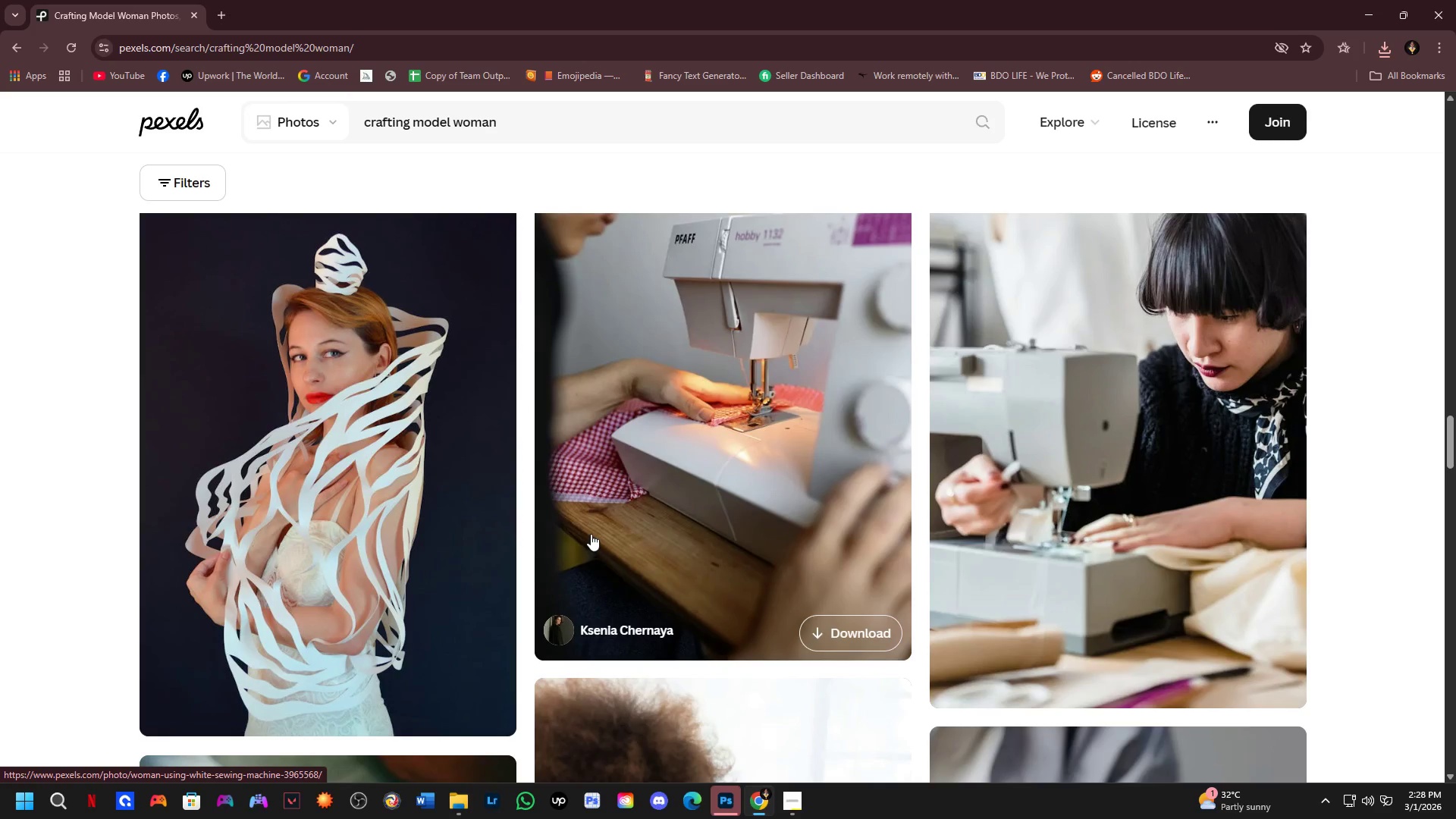 
left_click([385, 451])
 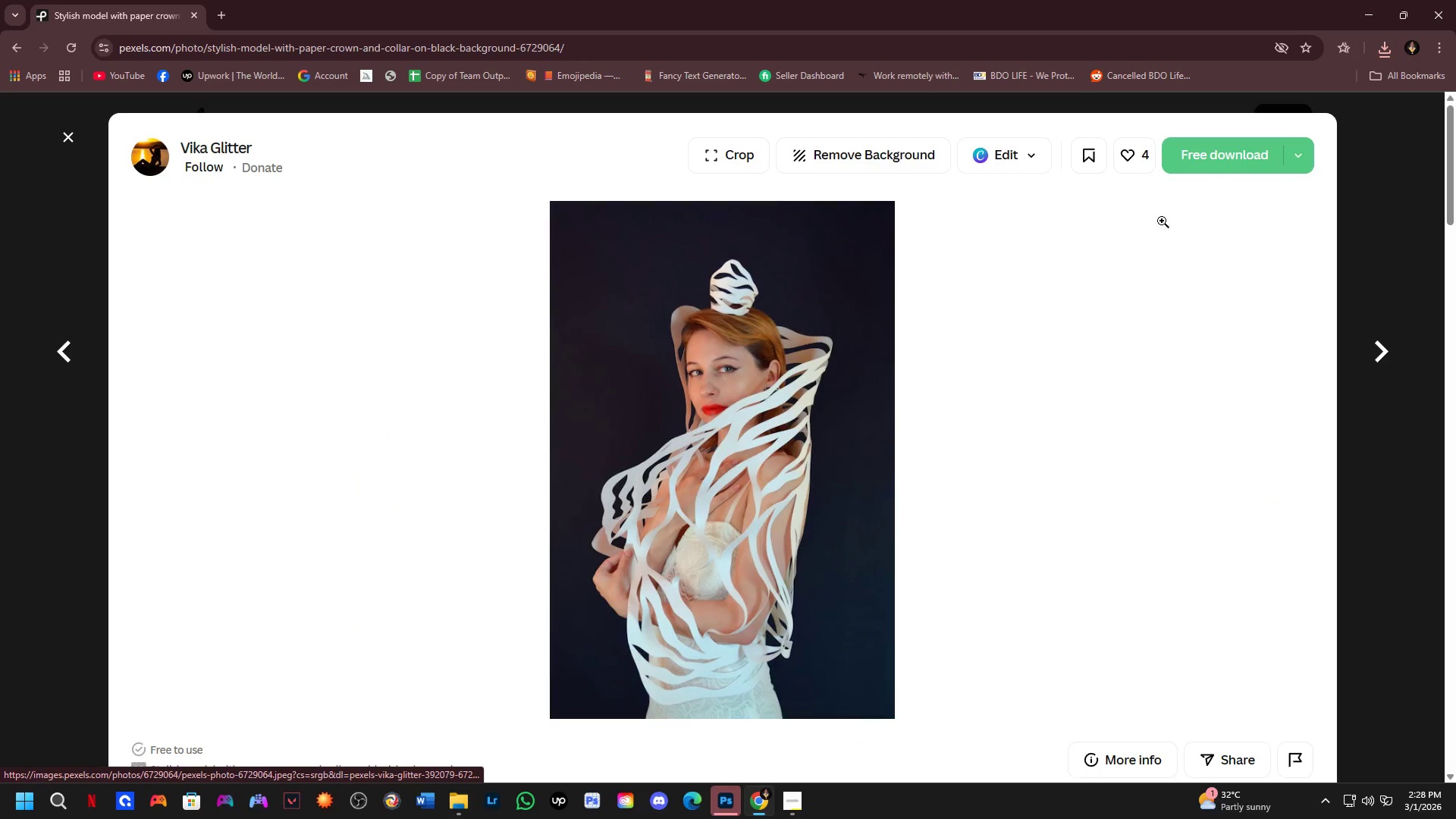 
left_click([1207, 161])
 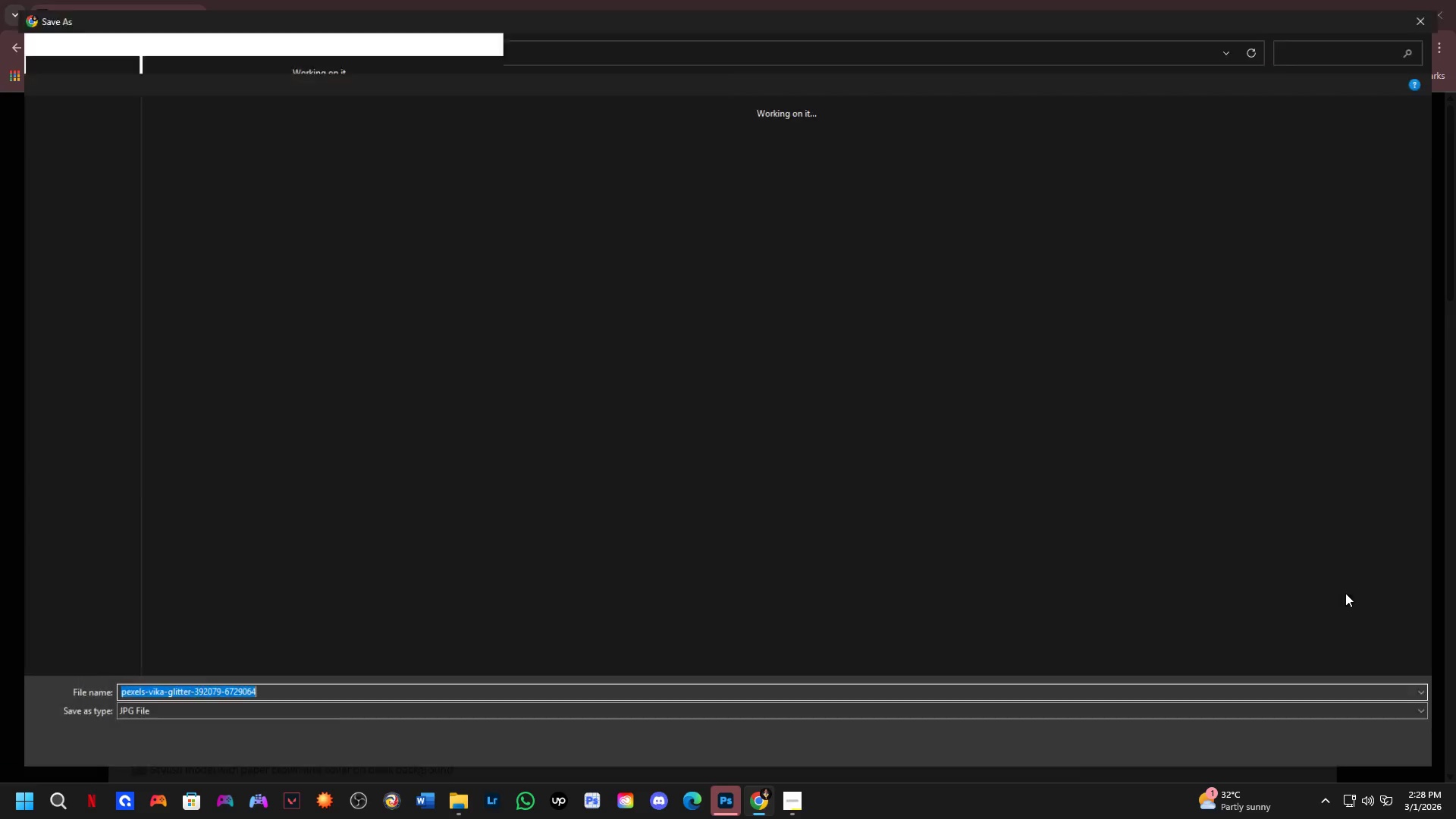 
key(NumpadEnter)
 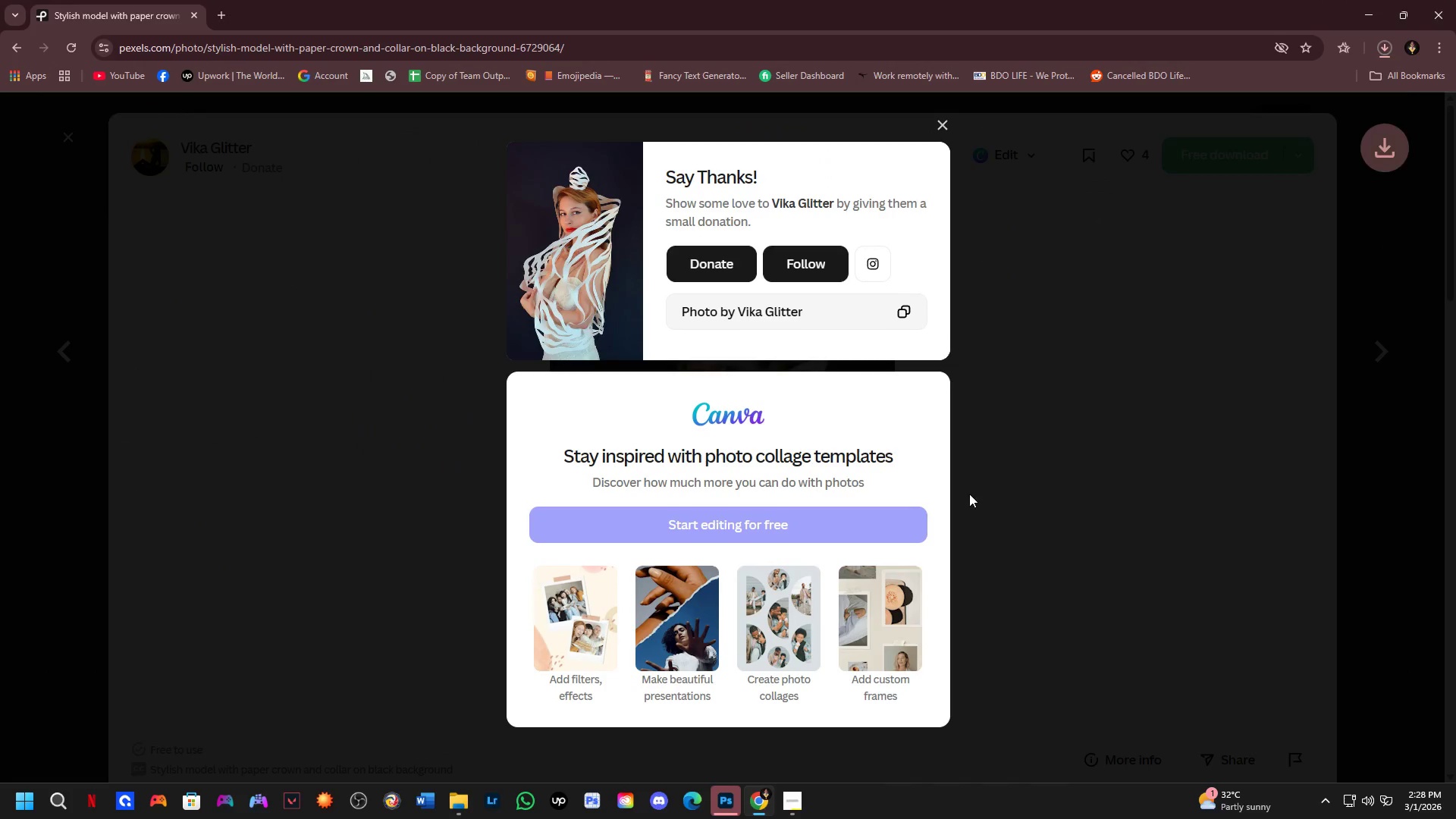 
left_click([0, 521])
 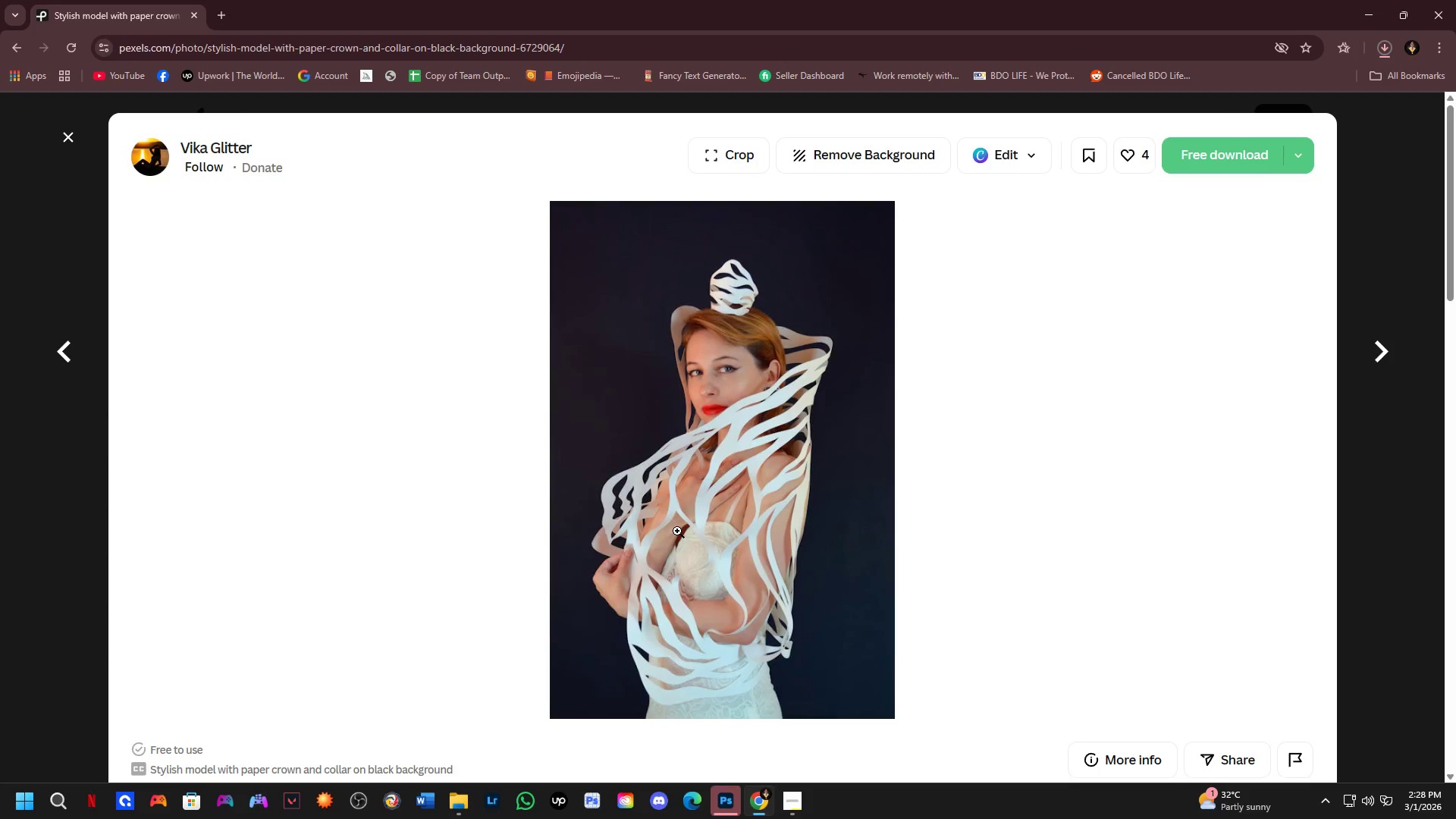 
scroll: coordinate [678, 531], scroll_direction: down, amount: 4.0
 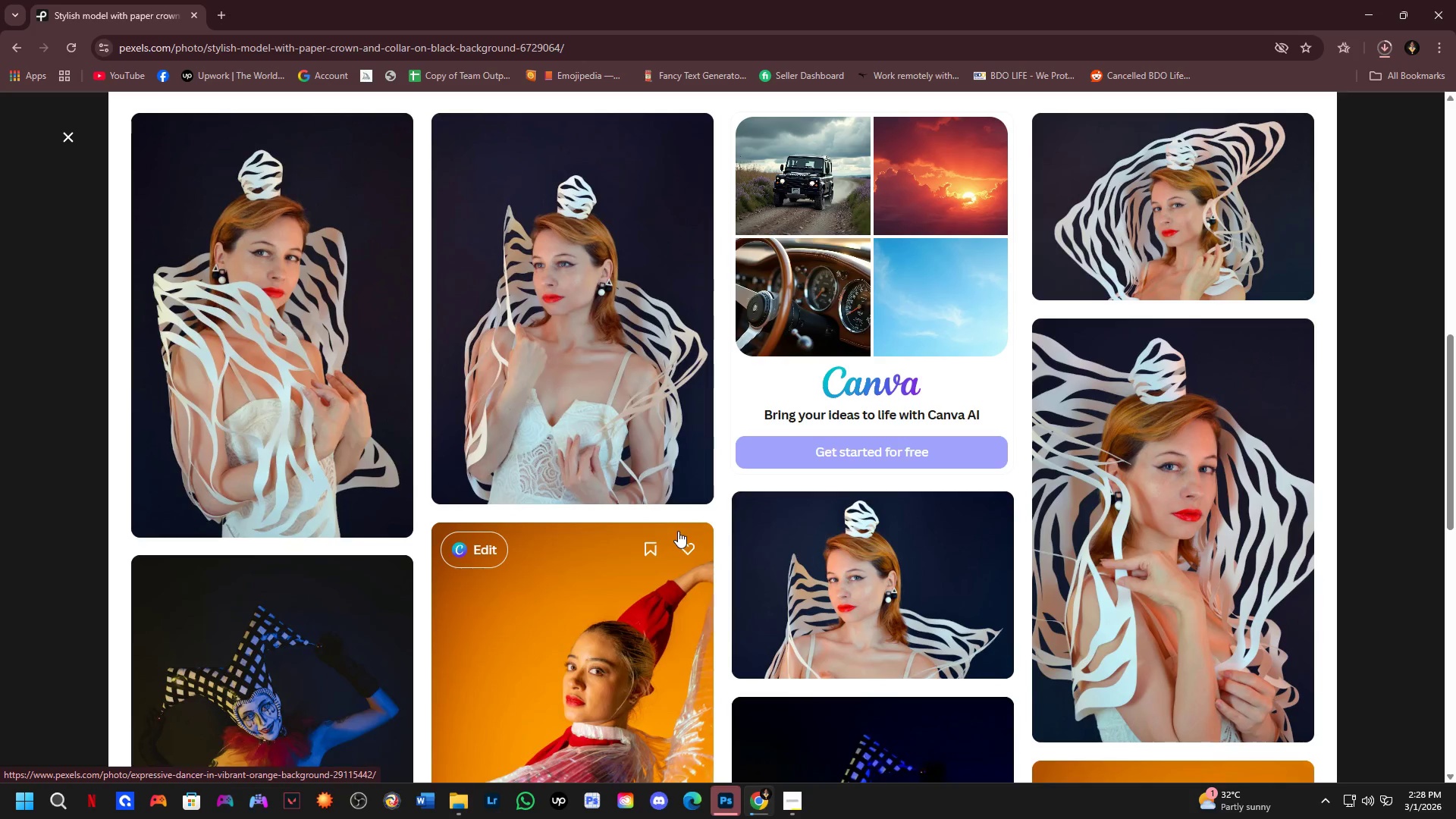 
left_click([0, 457])
 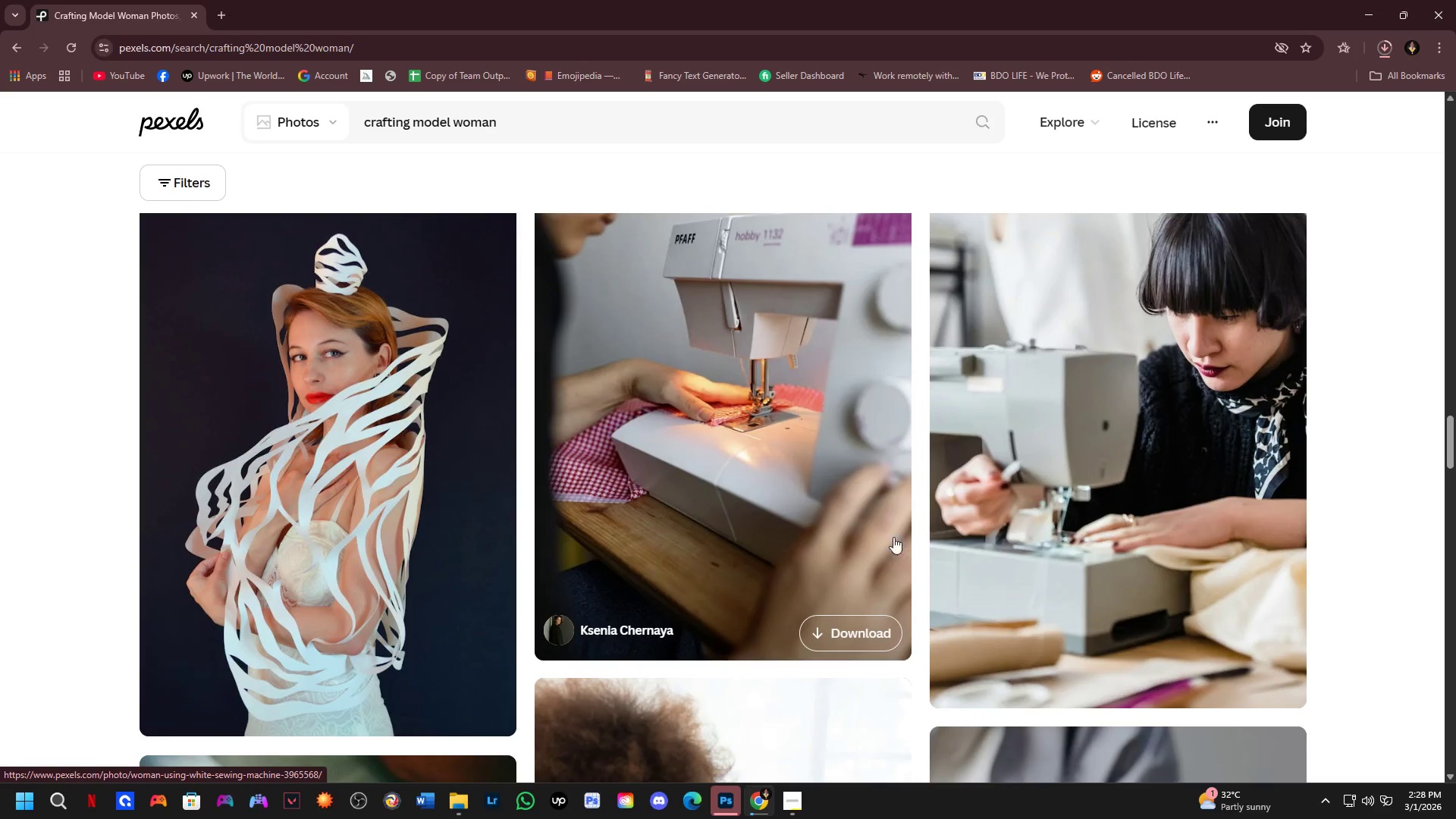 
scroll: coordinate [875, 450], scroll_direction: down, amount: 8.0
 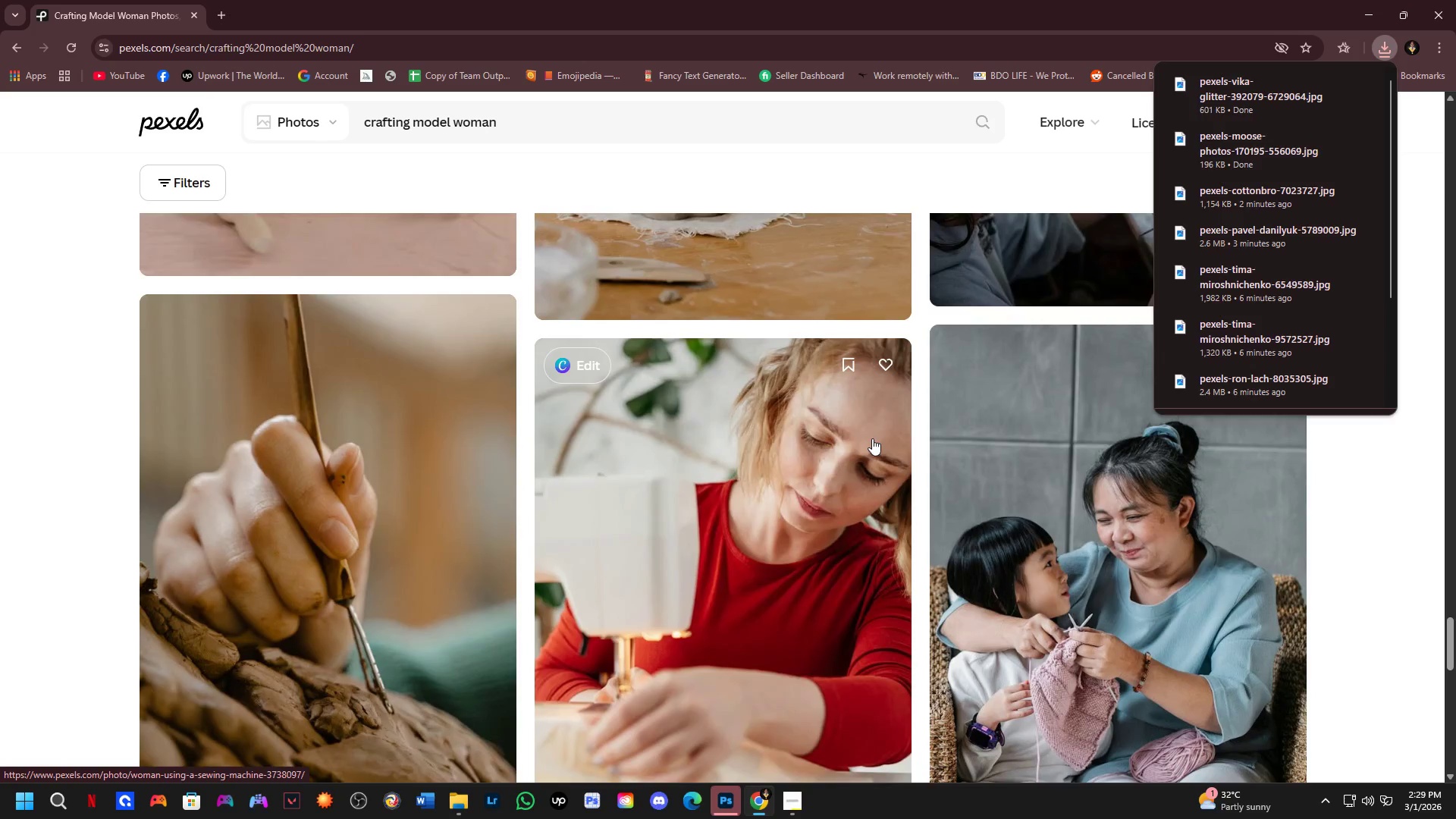 
scroll: coordinate [872, 438], scroll_direction: down, amount: 1.0
 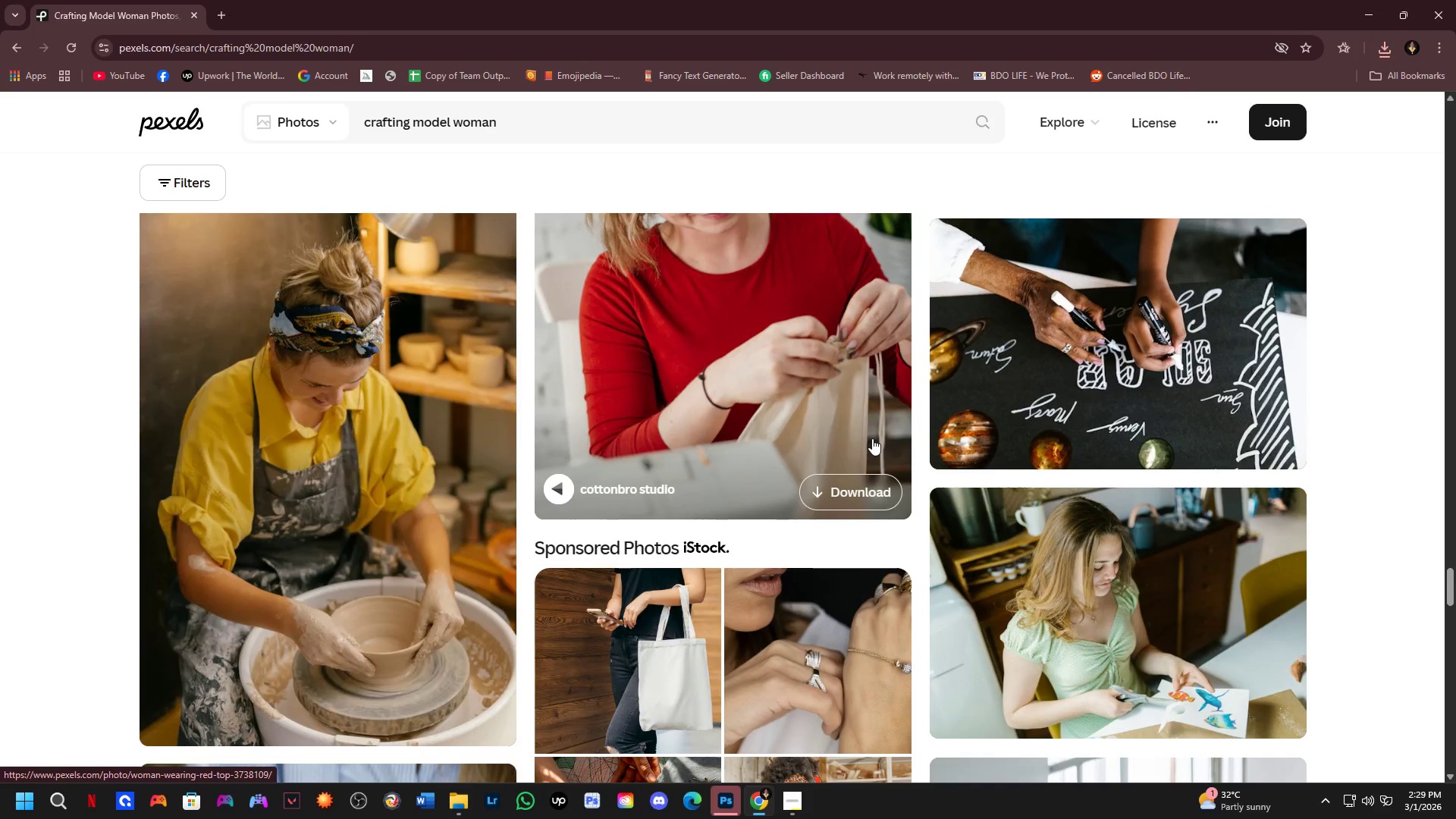 
left_click([403, 405])
 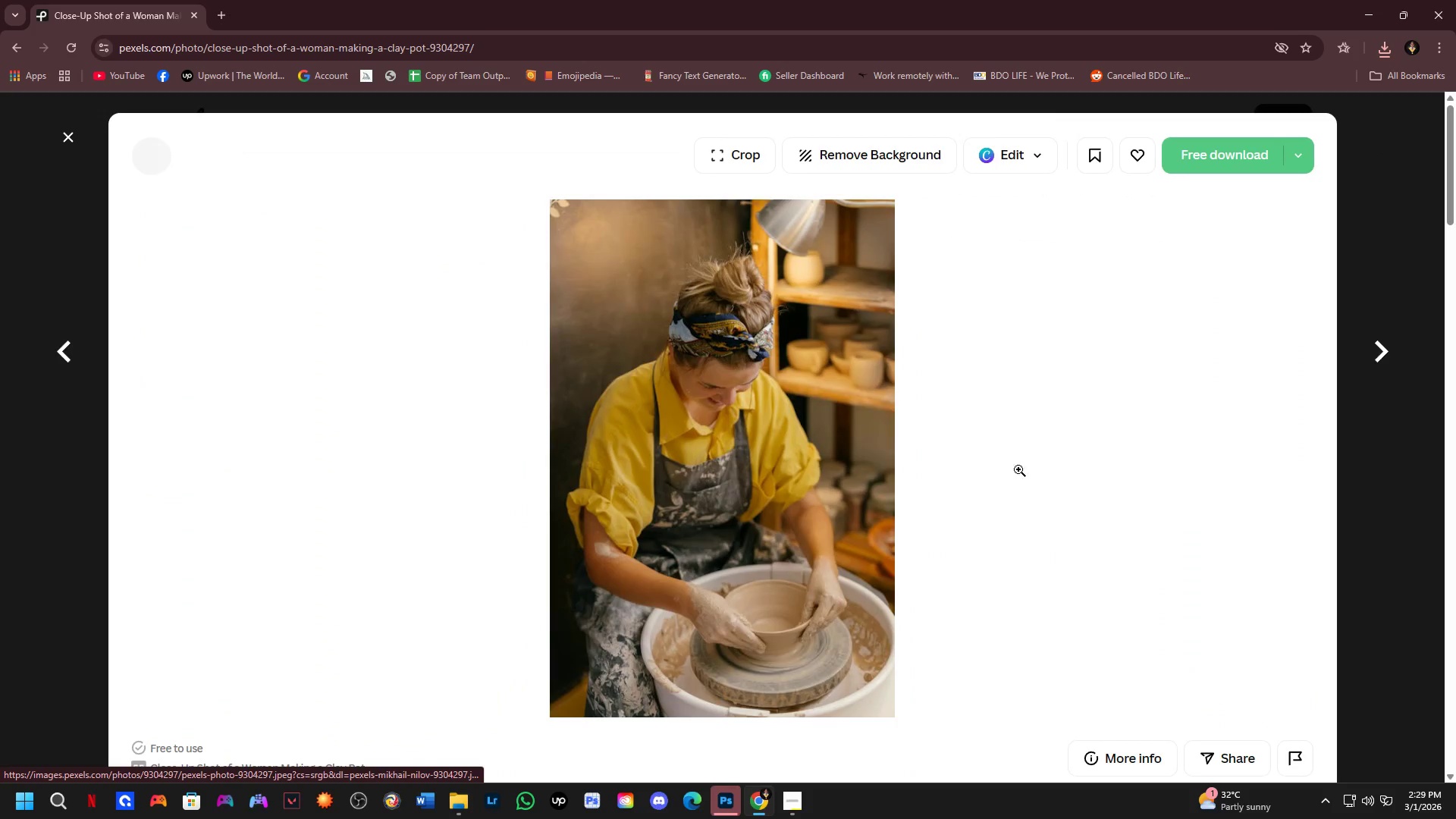 
scroll: coordinate [1040, 462], scroll_direction: down, amount: 5.0
 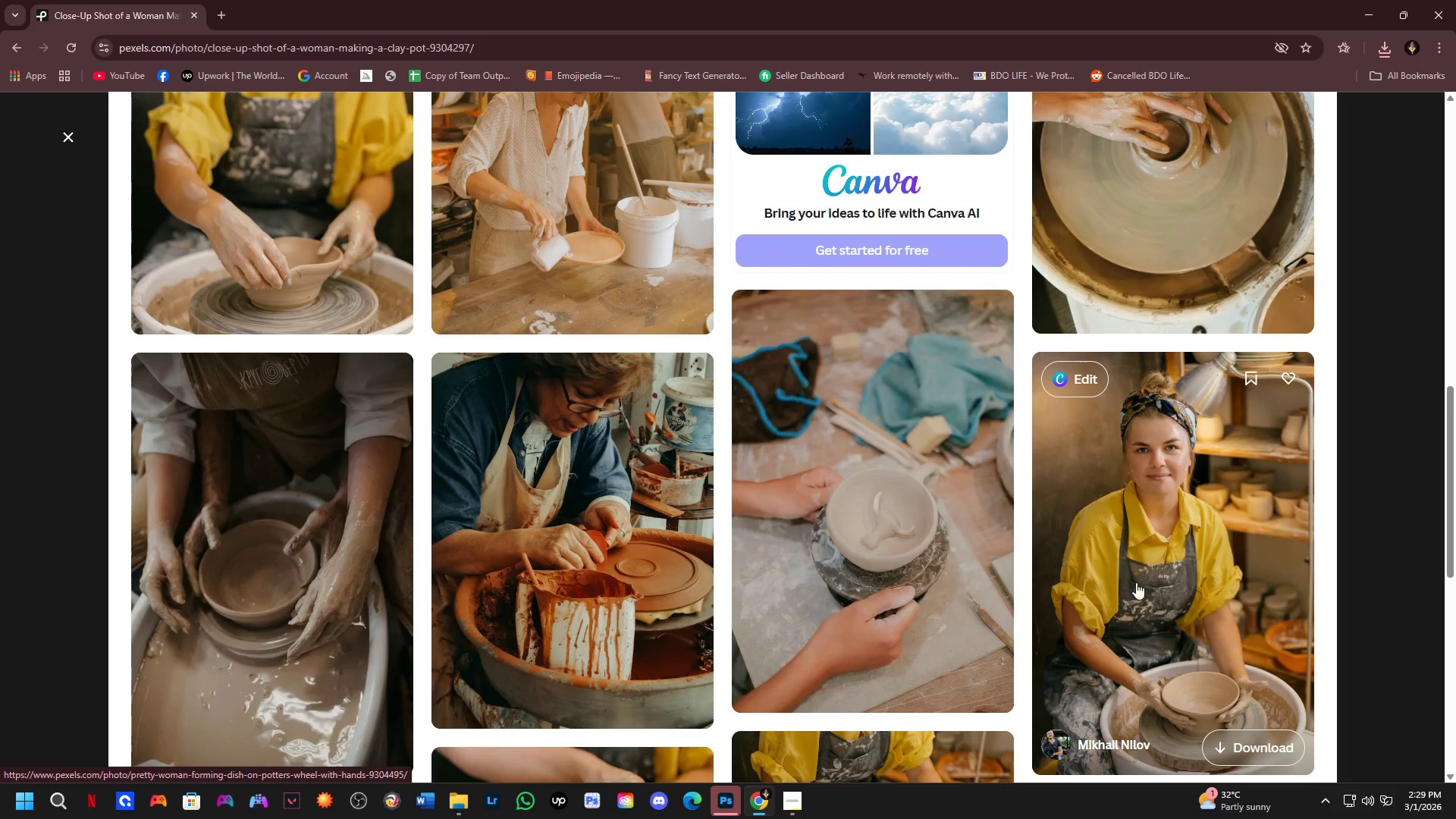 
left_click([1148, 587])
 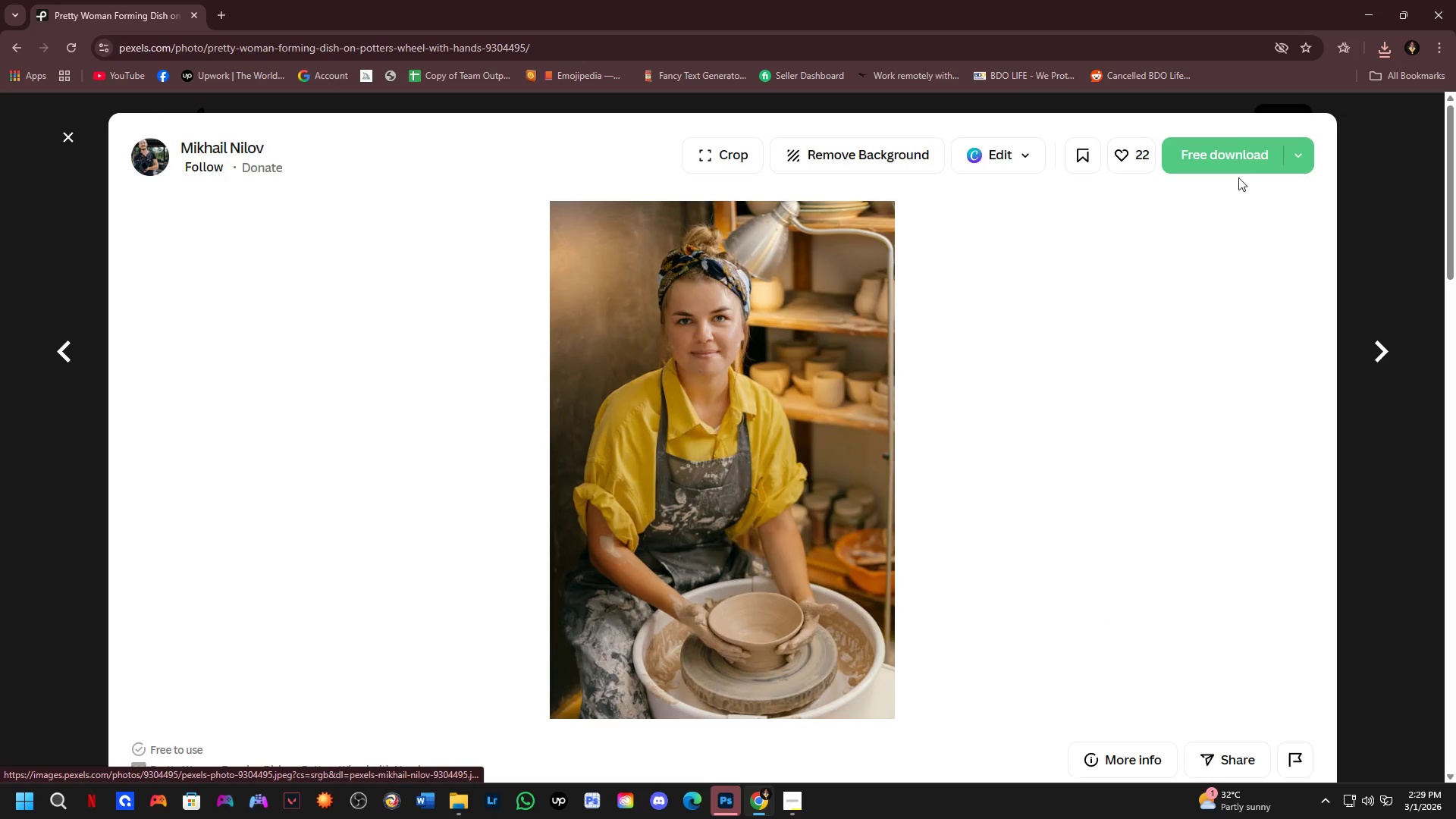 
left_click([1244, 149])
 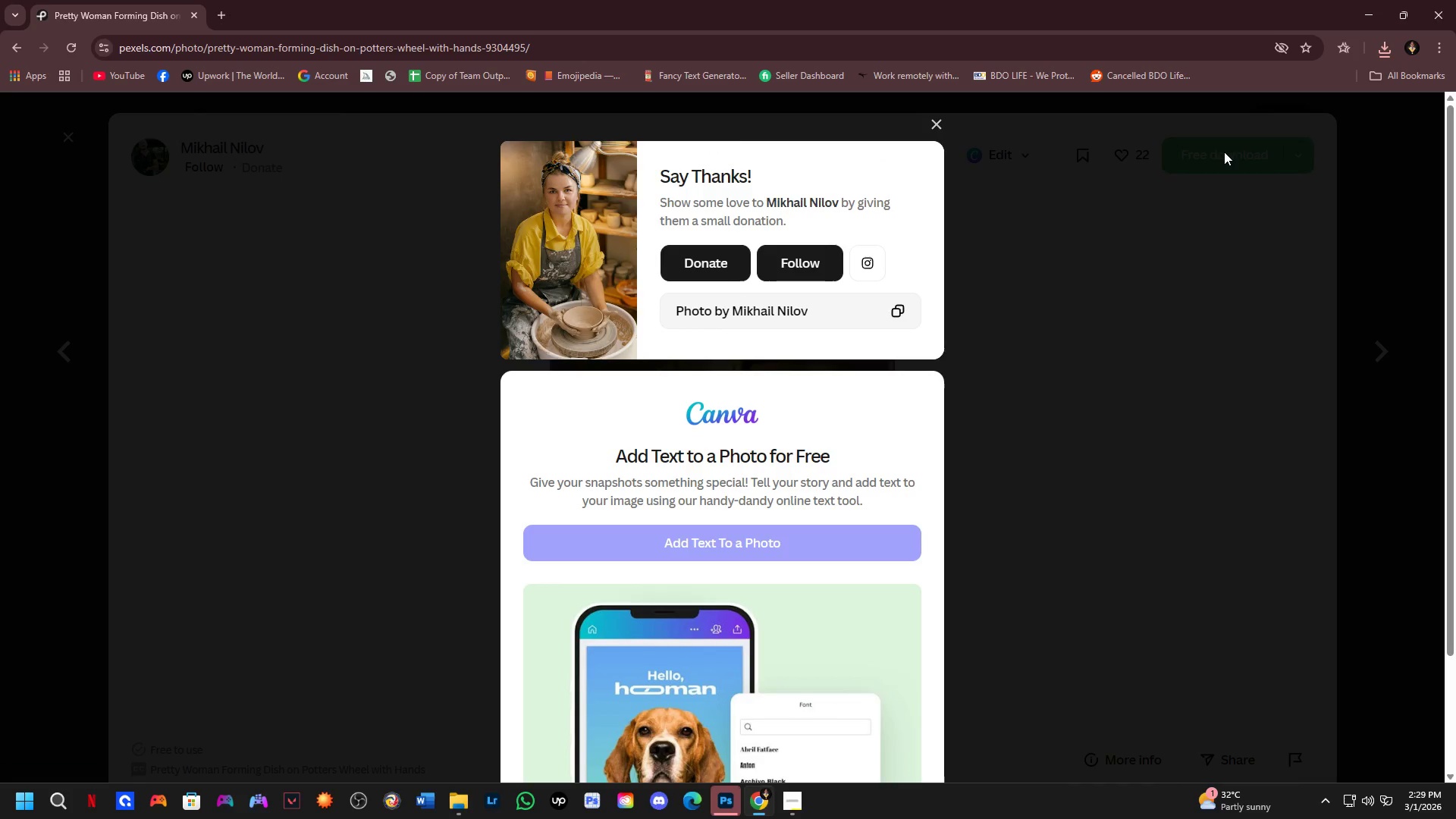 
key(NumpadEnter)
 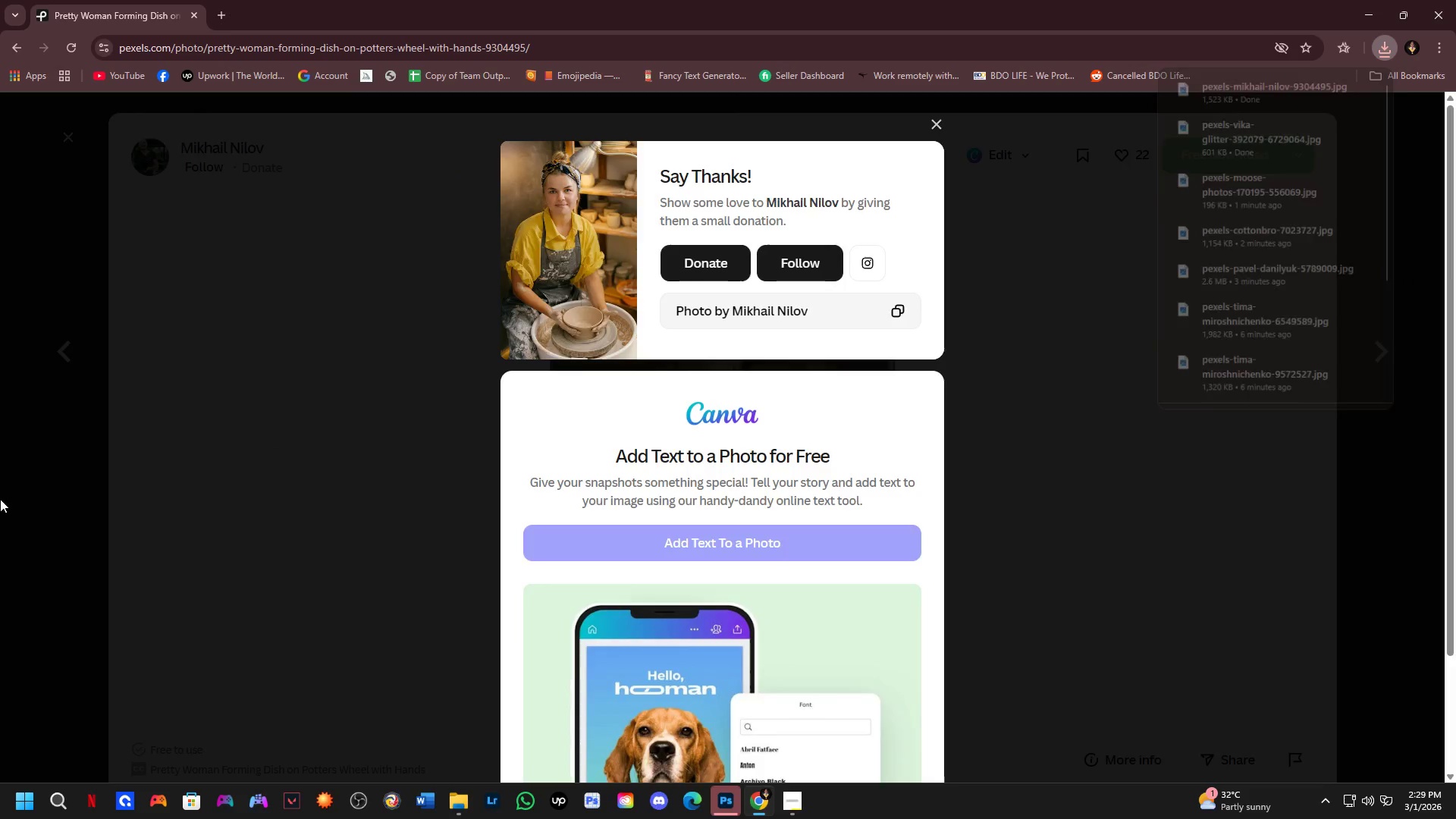 
scroll: coordinate [523, 487], scroll_direction: down, amount: 5.0
 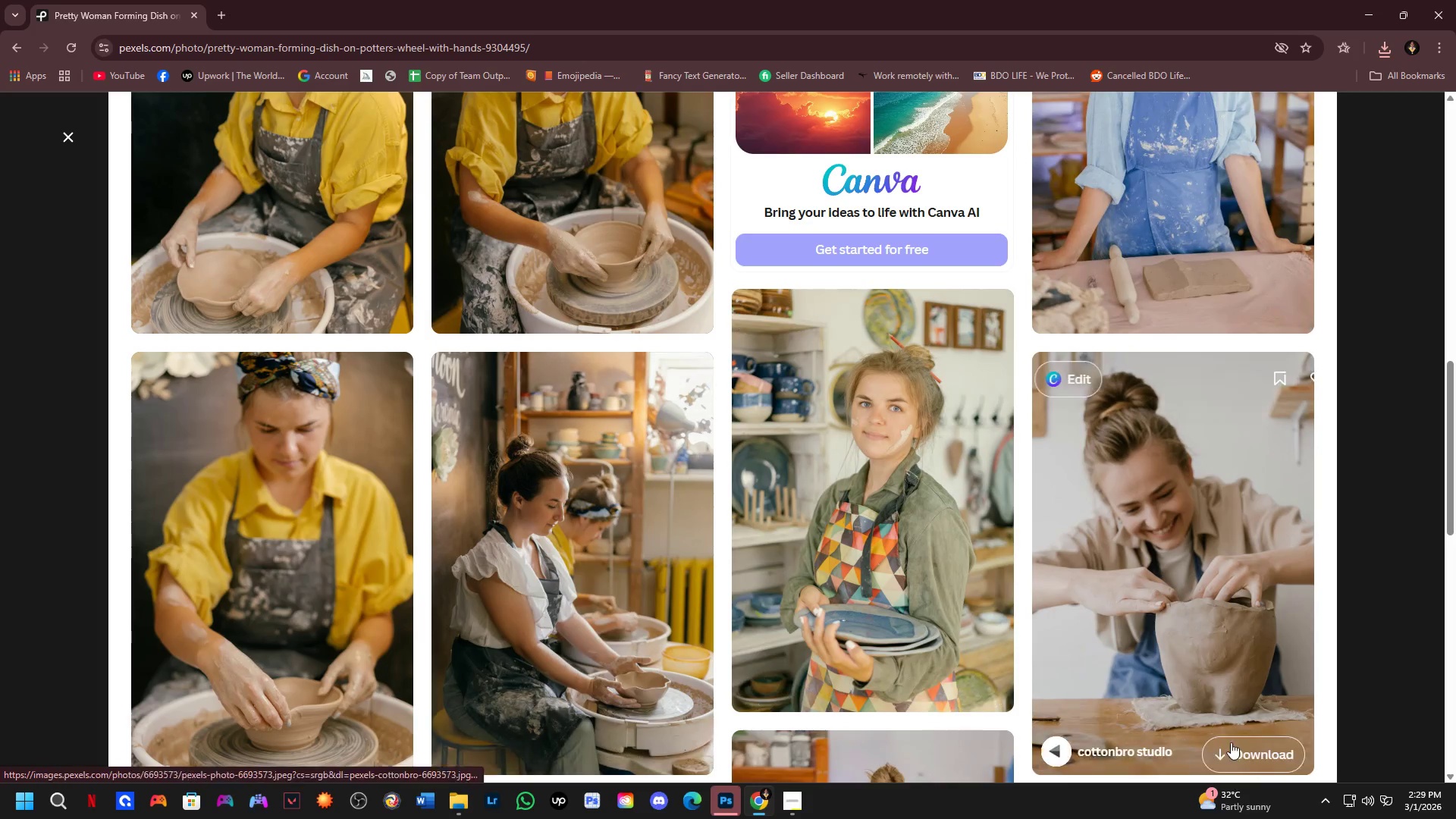 
left_click([1183, 566])
 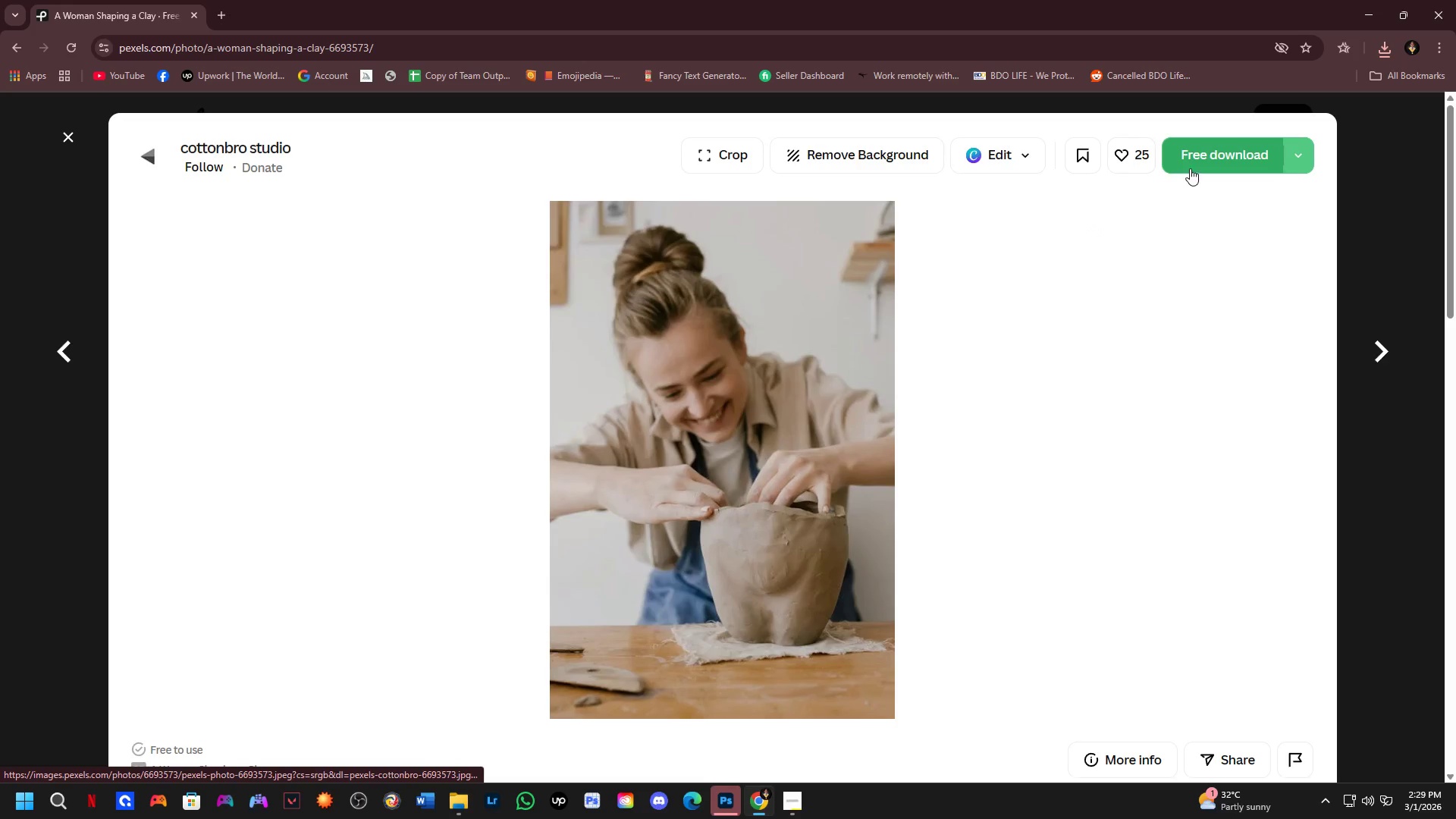 
left_click([1192, 162])
 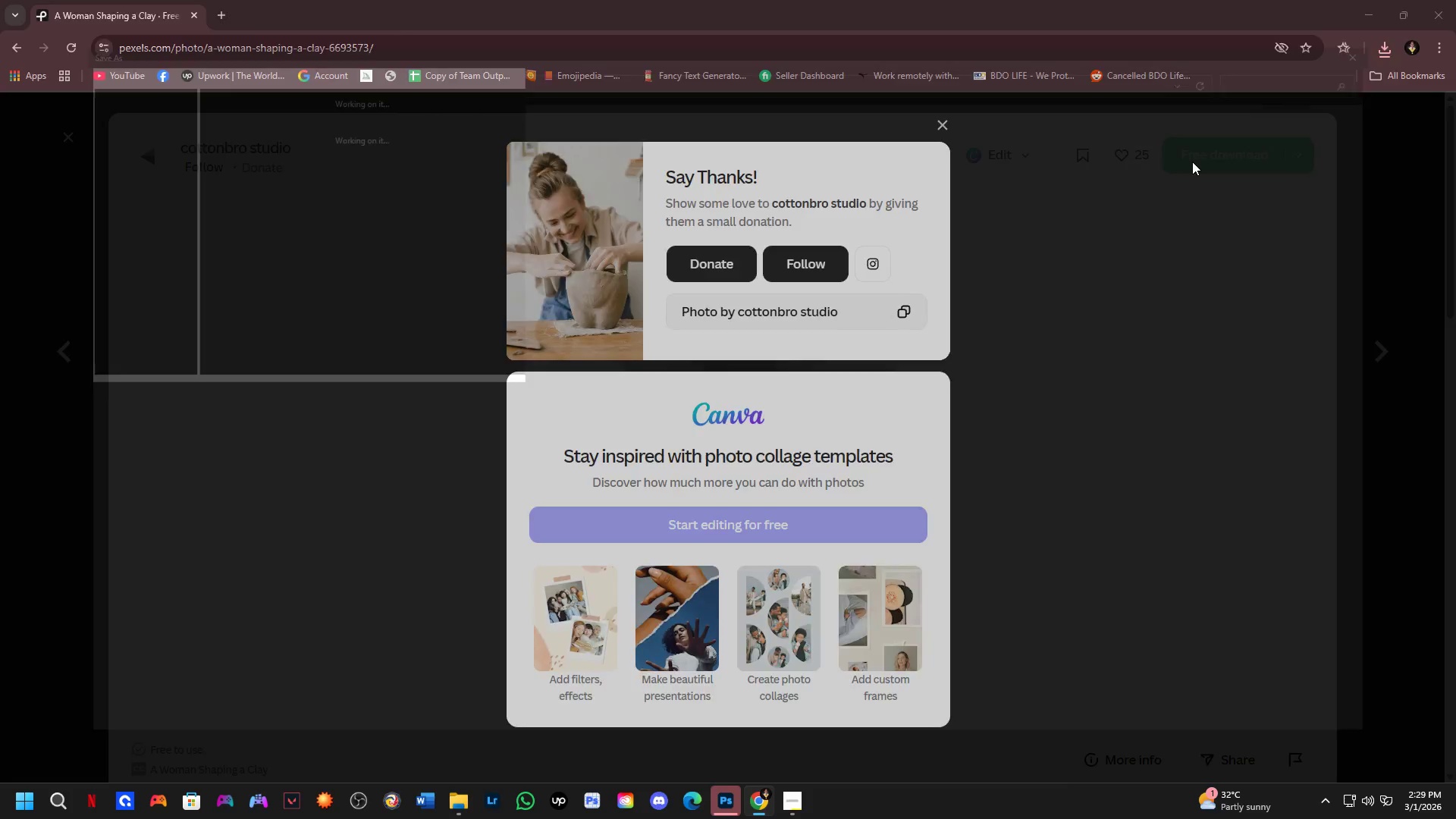 
key(NumpadEnter)